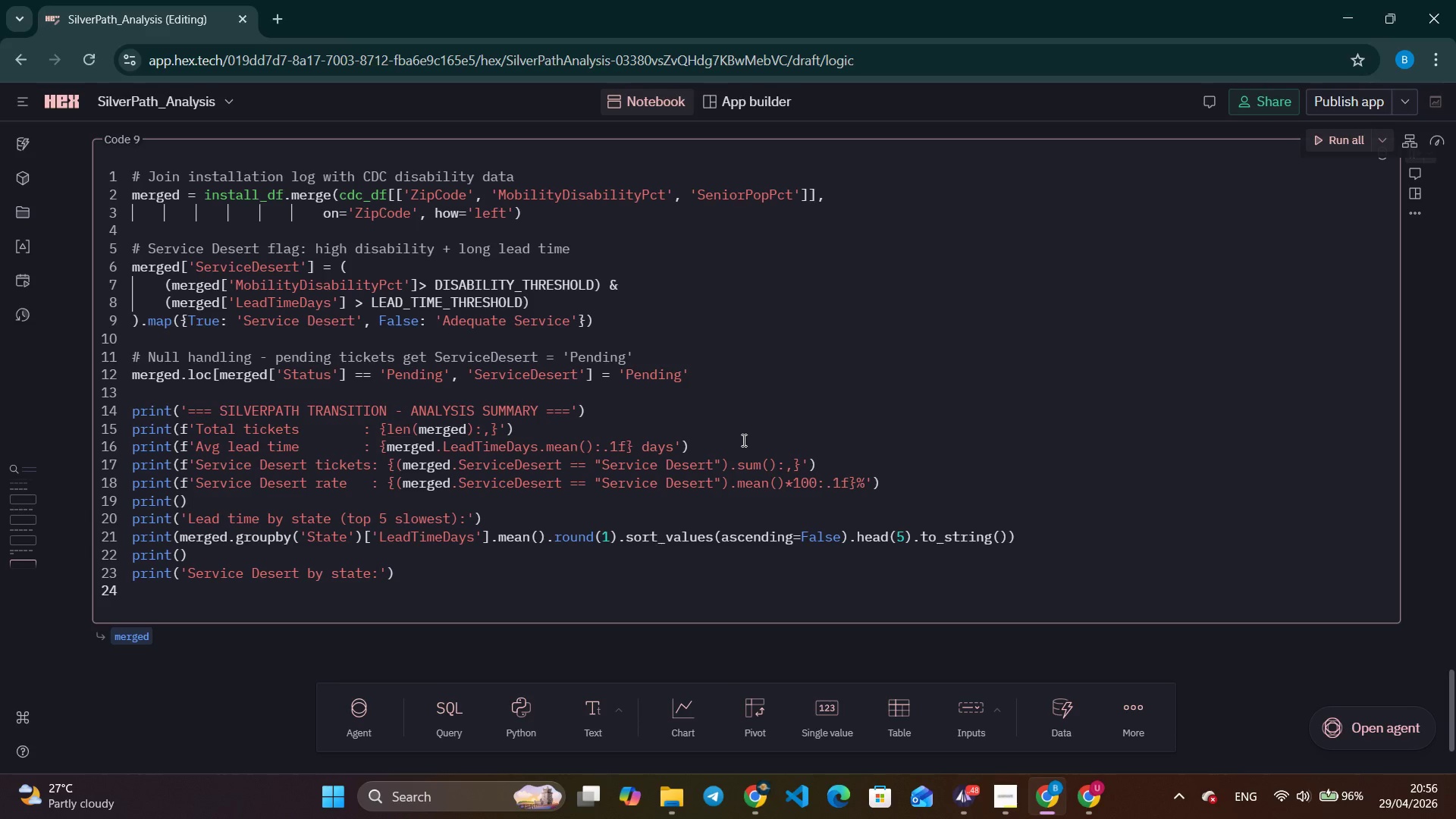 
type(print(merged.g)
key(Backspace)
key(Backspace)
type([merged.ServiceDeset)
key(Backspace)
type(rt==")
 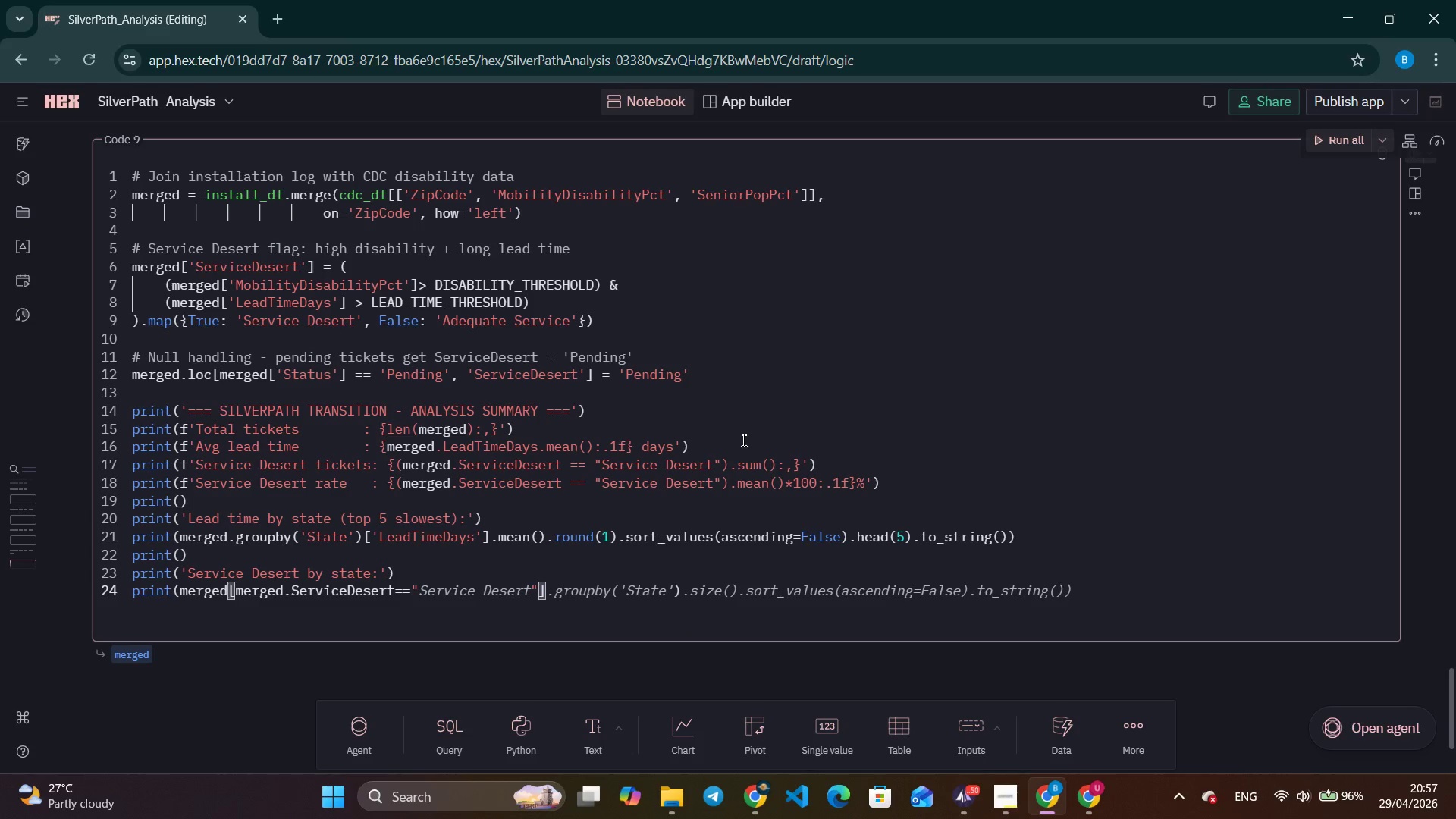 
key(Control+ArrowRight)
 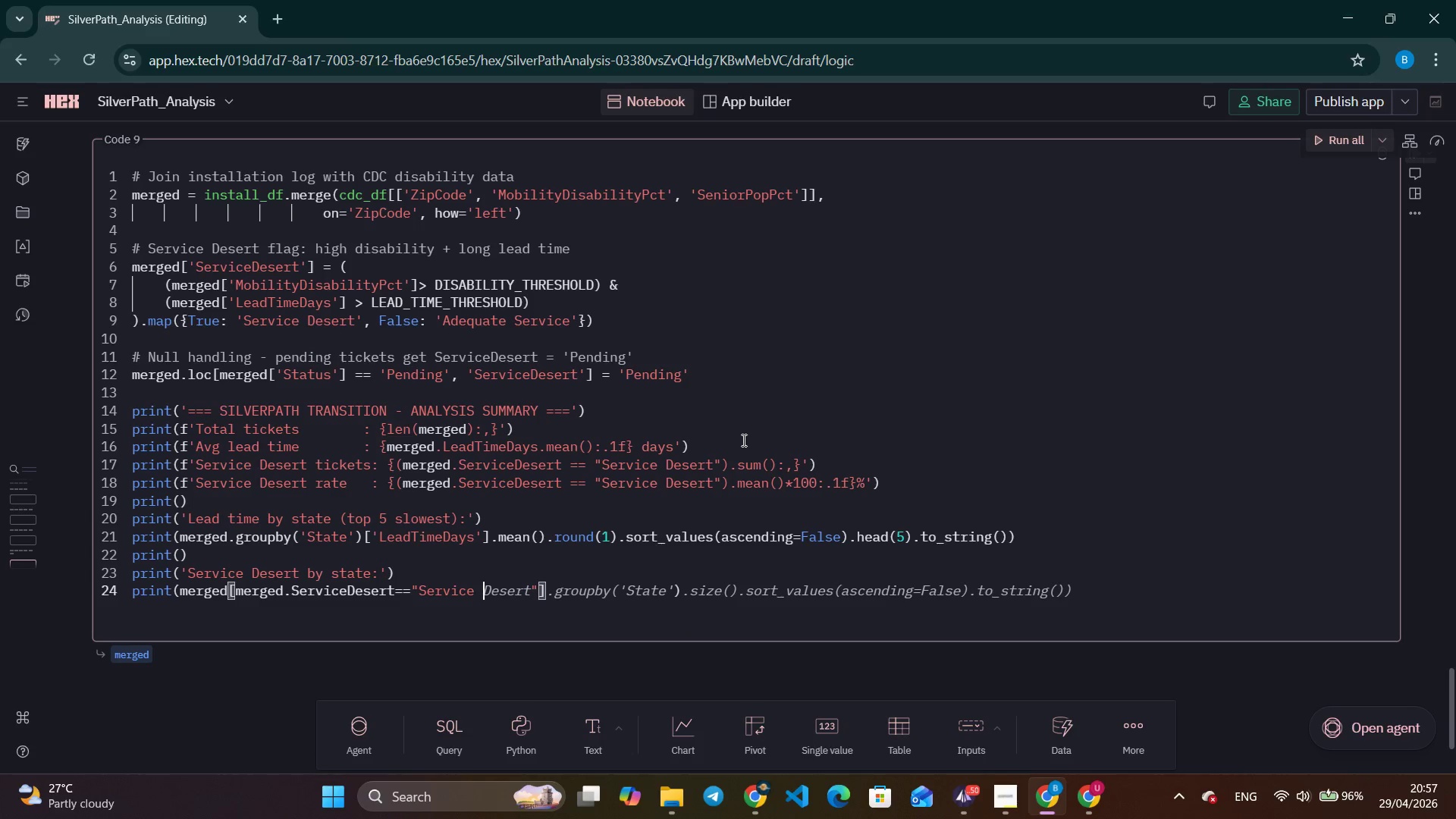 
key(Control+ArrowRight)
 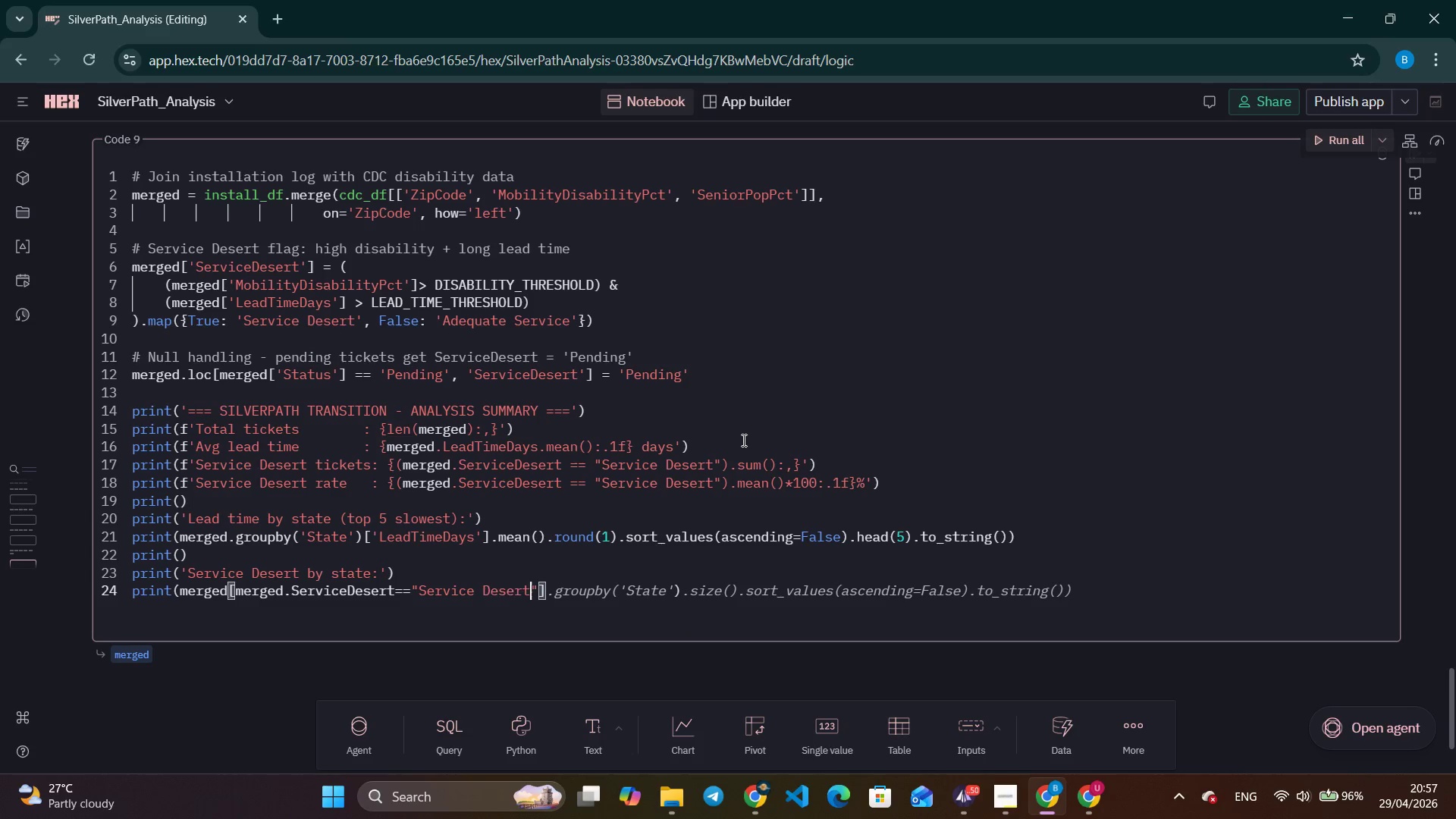 
key(Control+ArrowRight)
 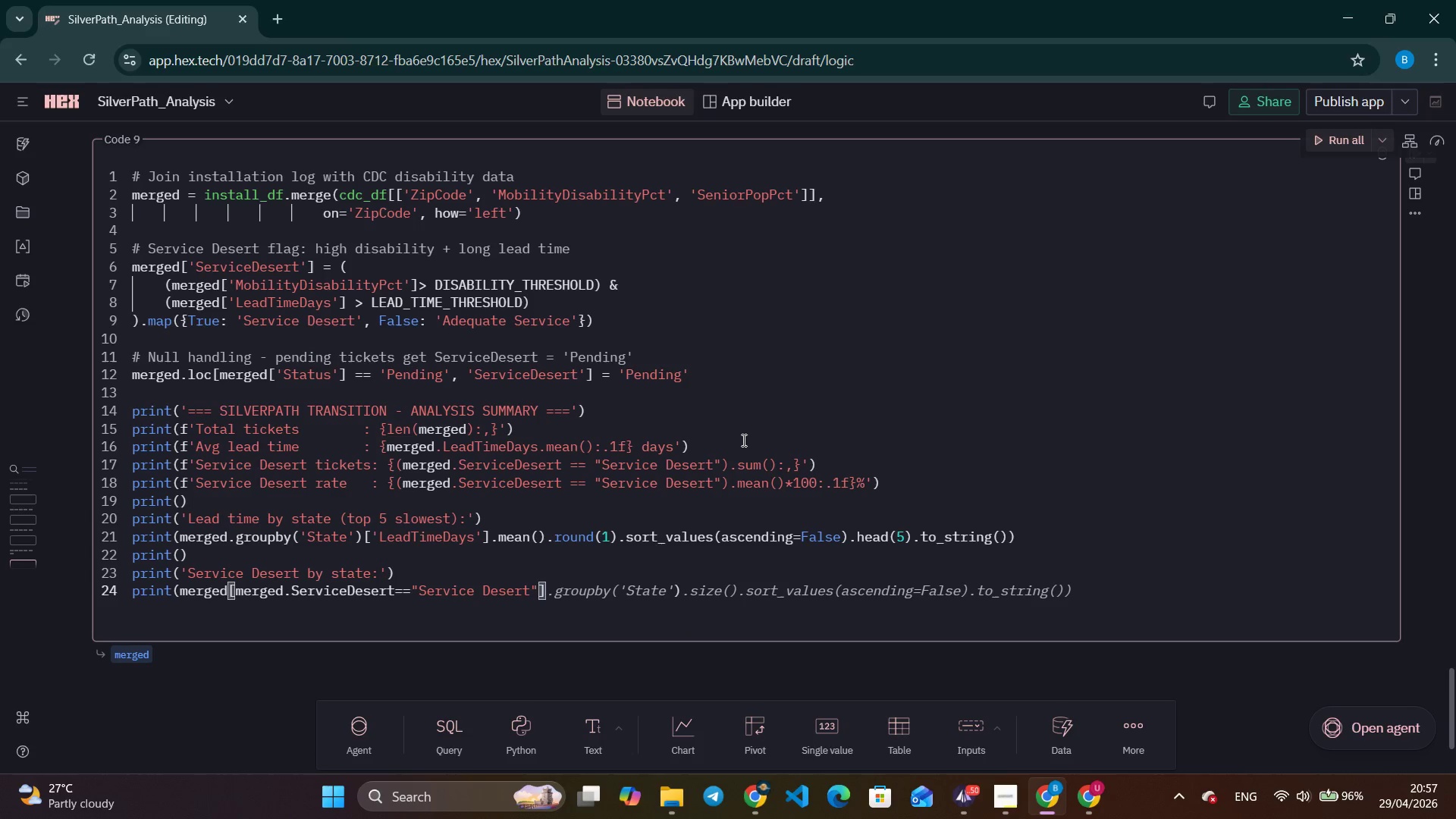 
key(Control+ArrowRight)
 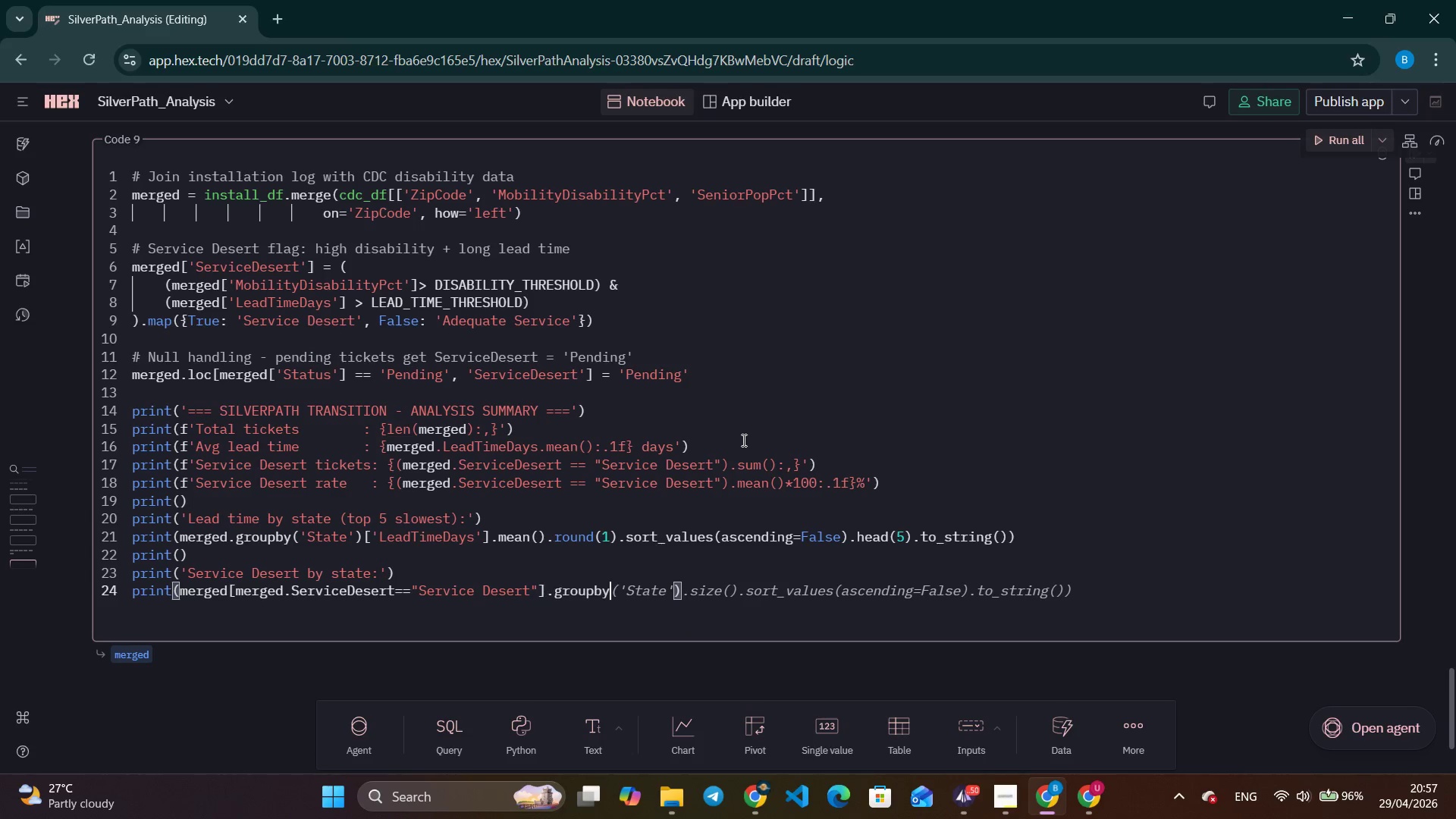 
key(Control+ArrowRight)
 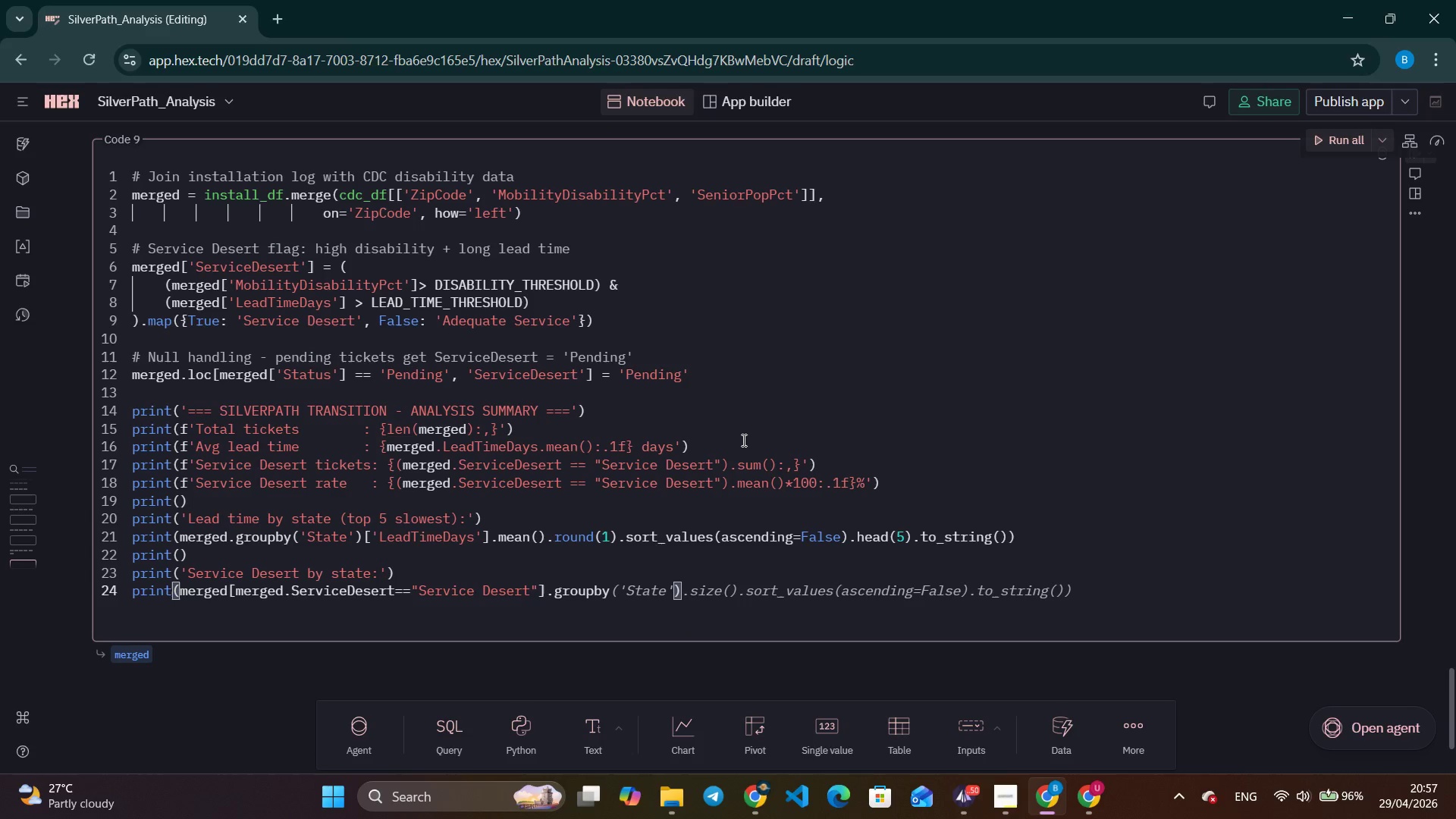 
key(Control+ArrowRight)
 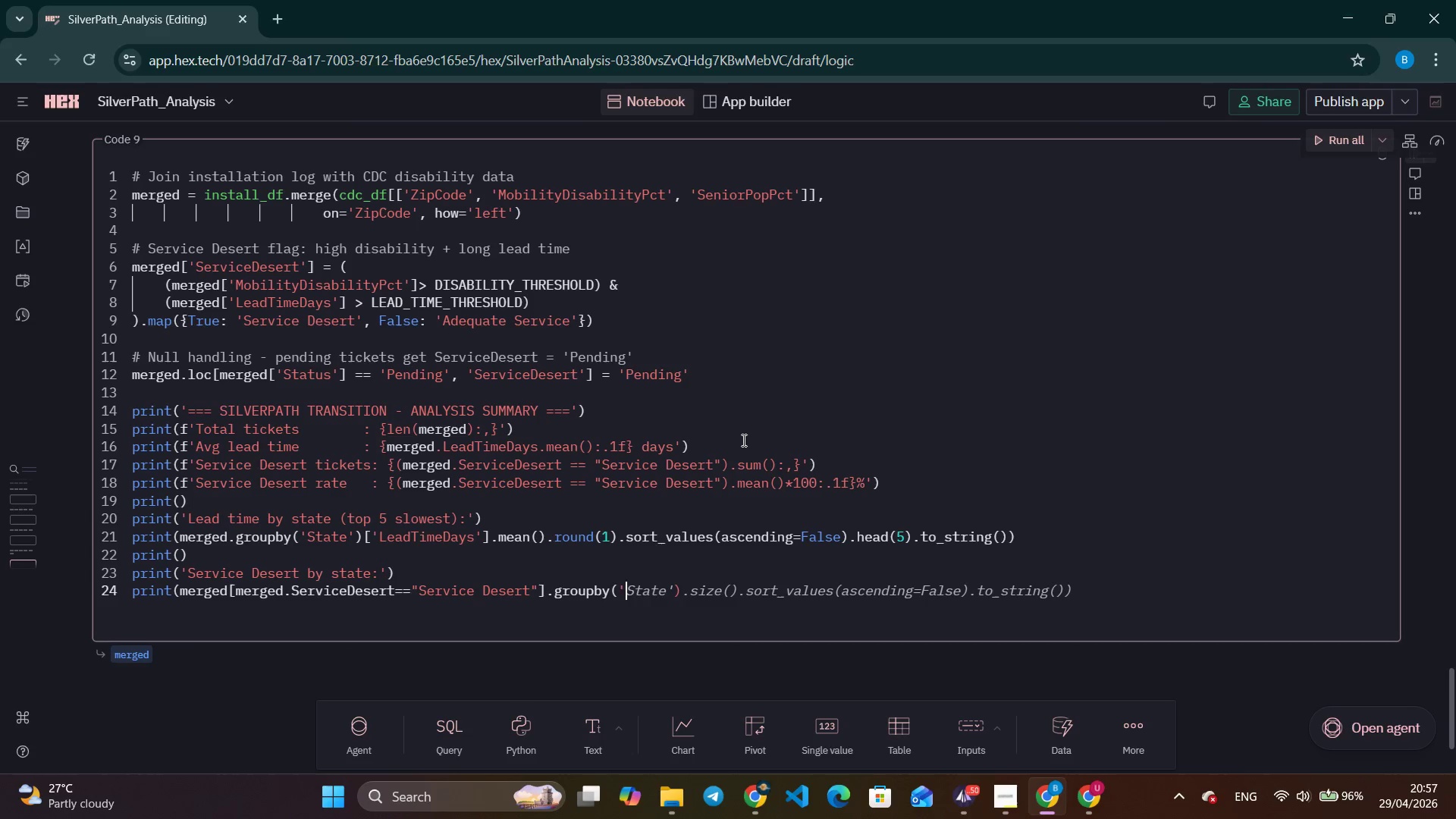 
key(Control+ArrowRight)
 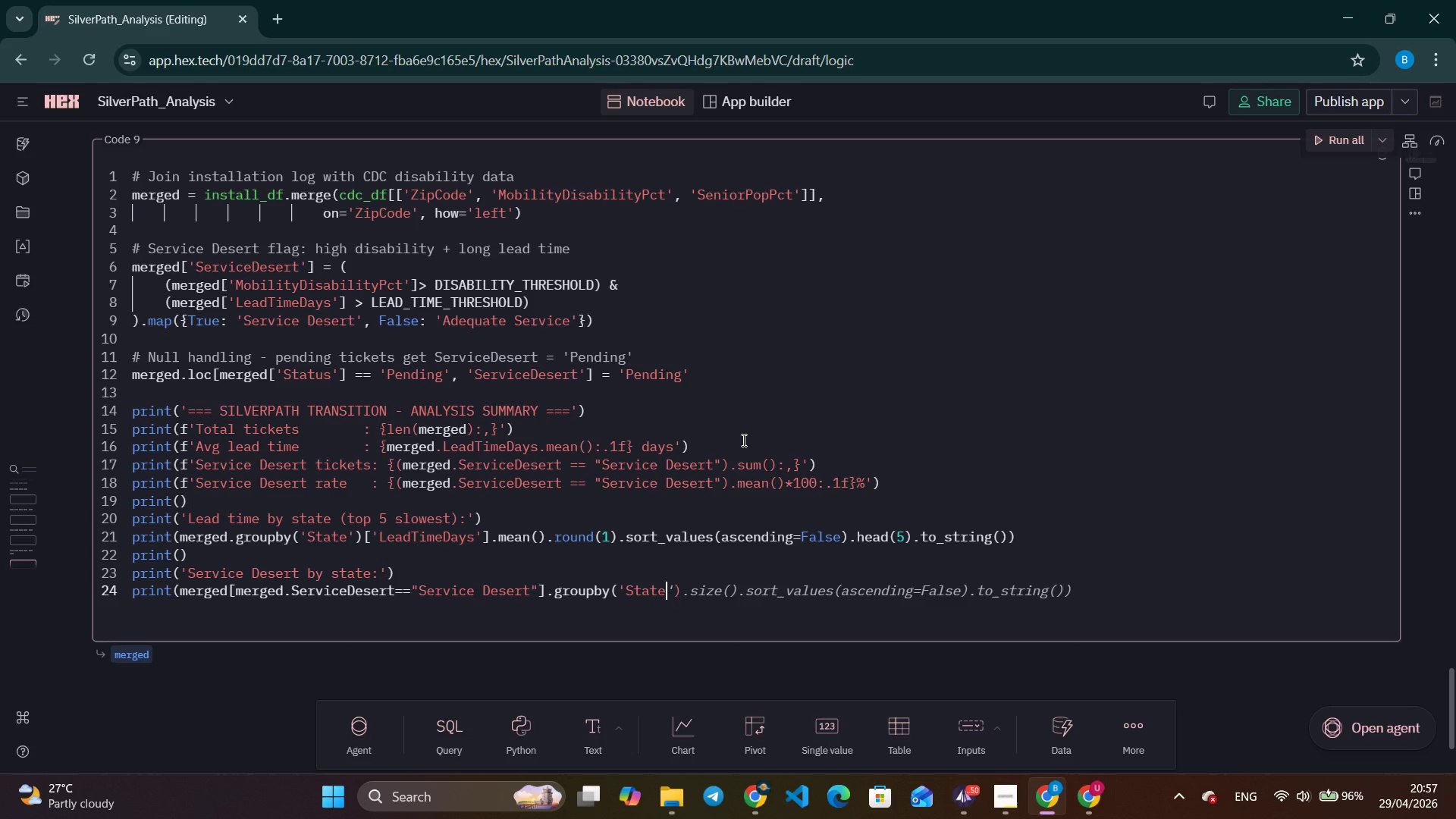 
key(Control+ArrowRight)
 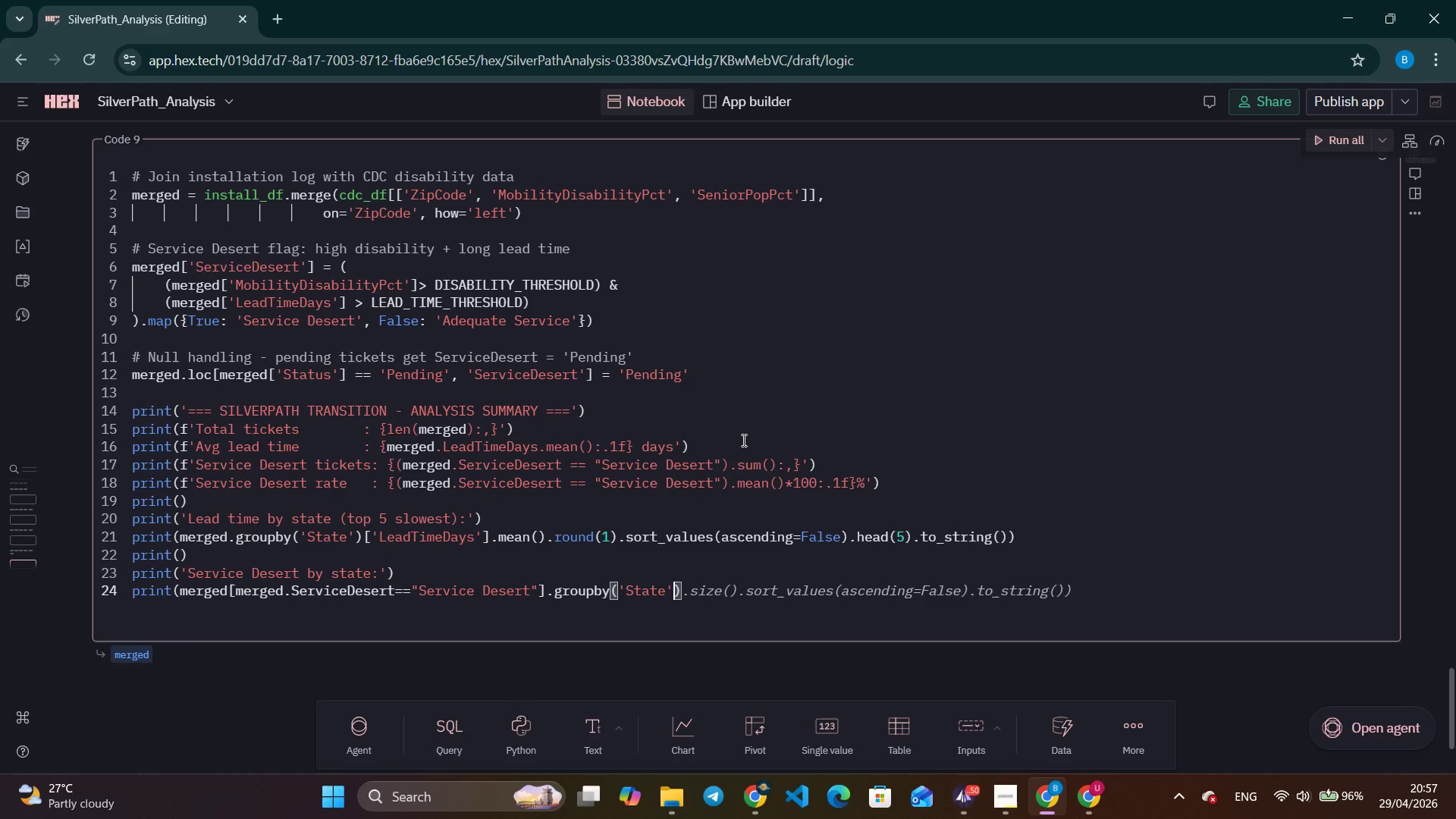 
key(Control+ArrowRight)
 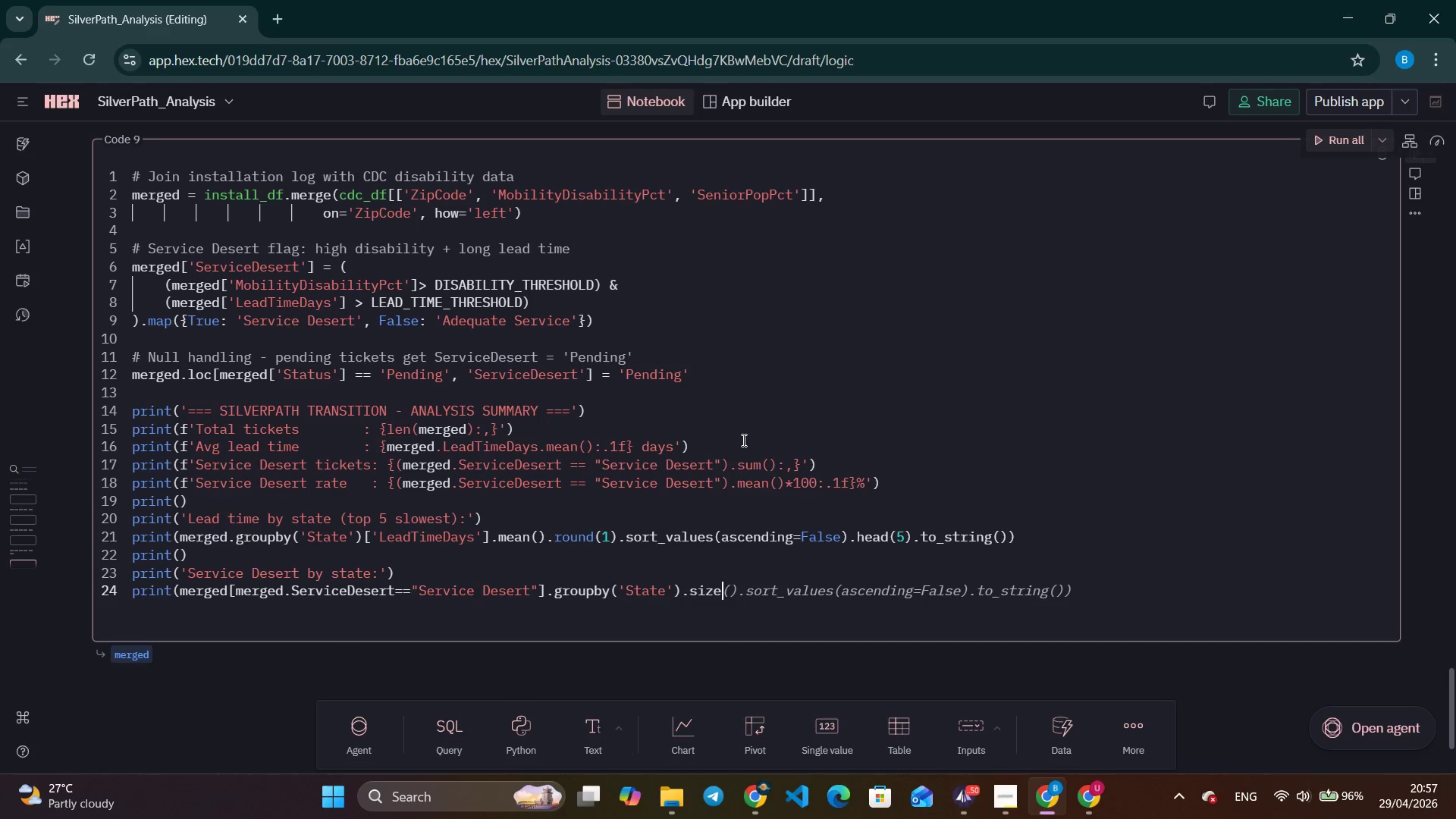 
key(Control+ArrowRight)
 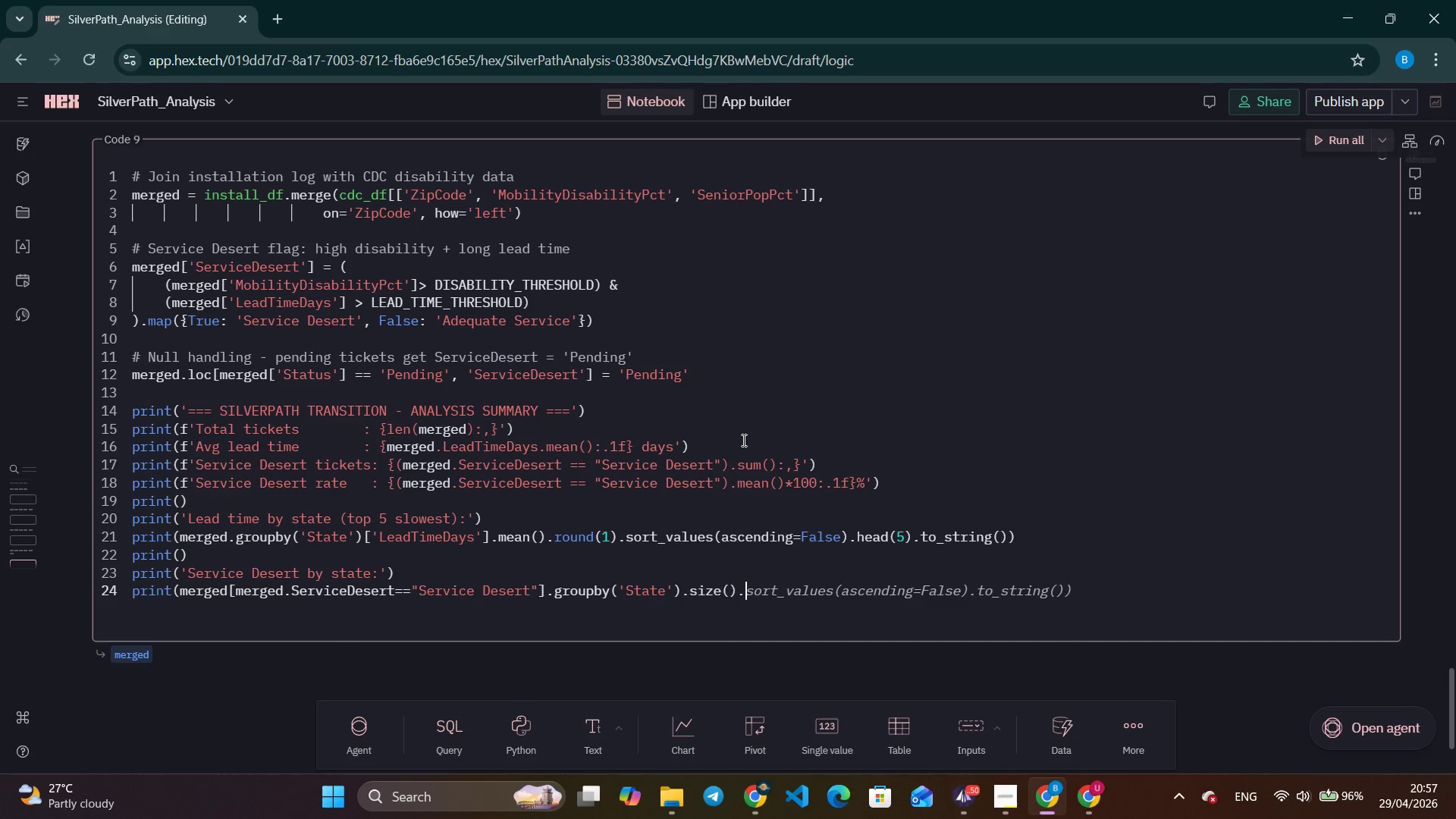 
key(Control+ArrowRight)
 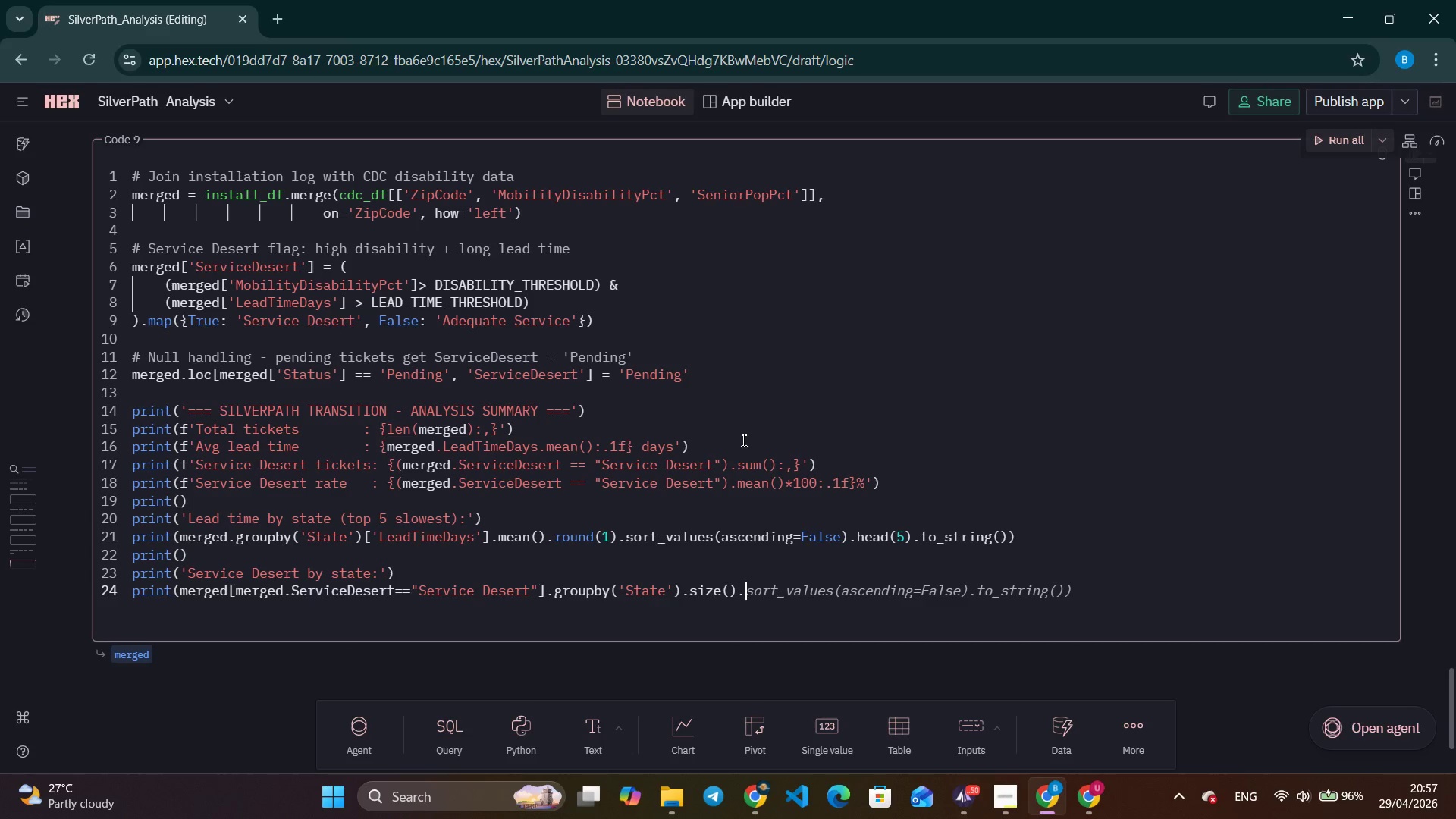 
key(Control+ArrowRight)
 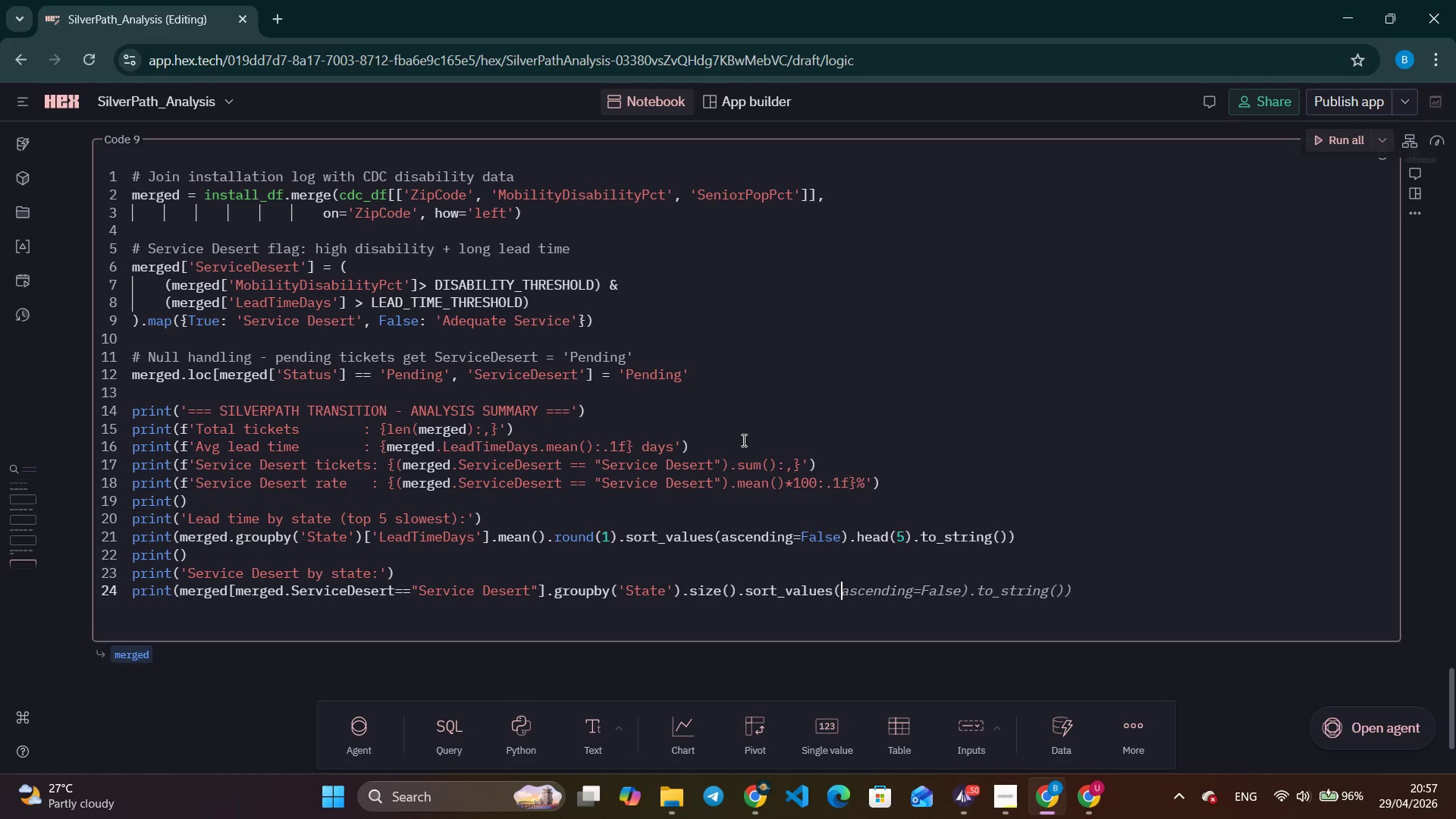 
key(Control+ArrowRight)
 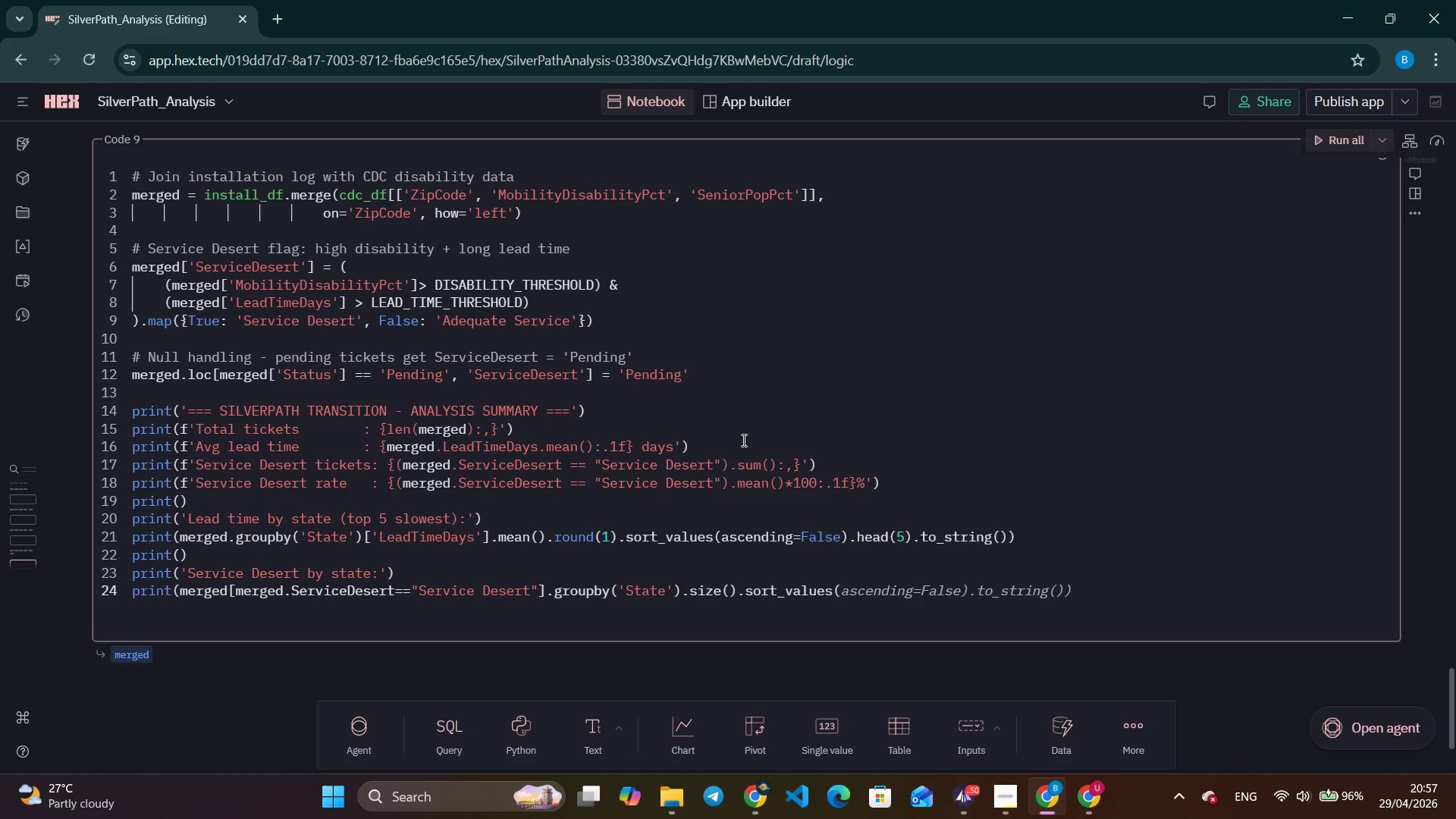 
key(Control+ArrowRight)
 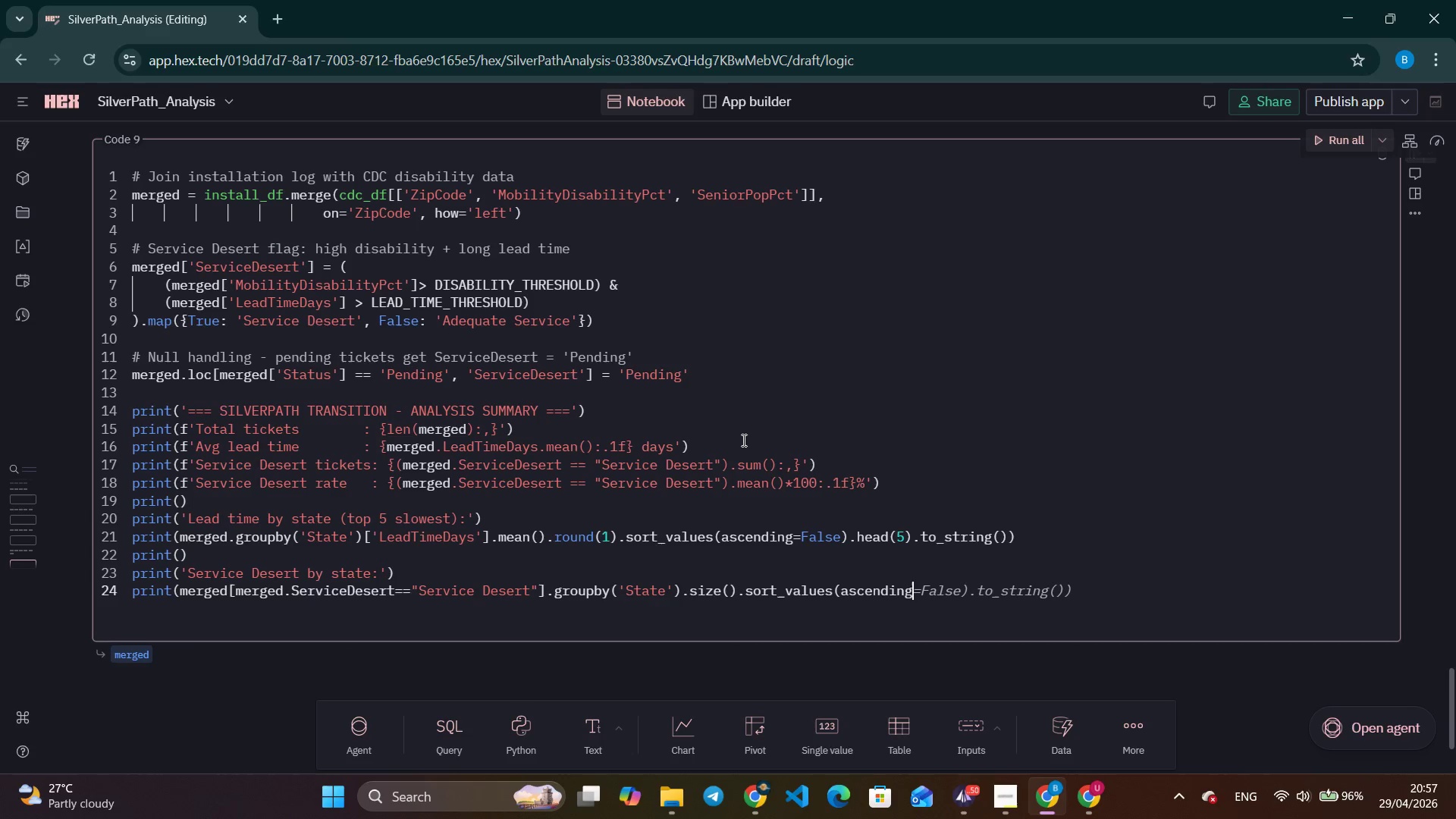 
key(Control+ArrowRight)
 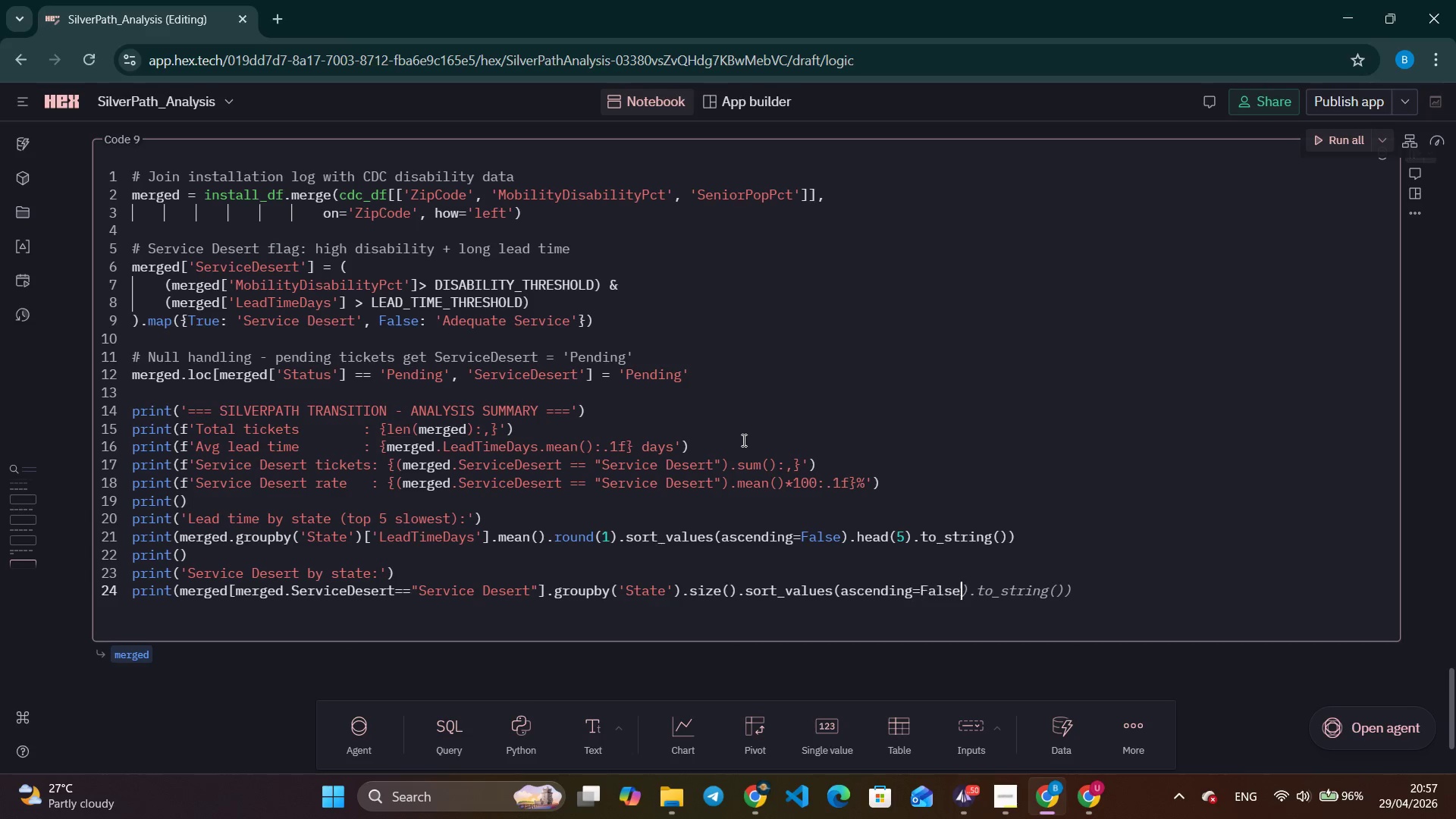 
key(Control+ArrowRight)
 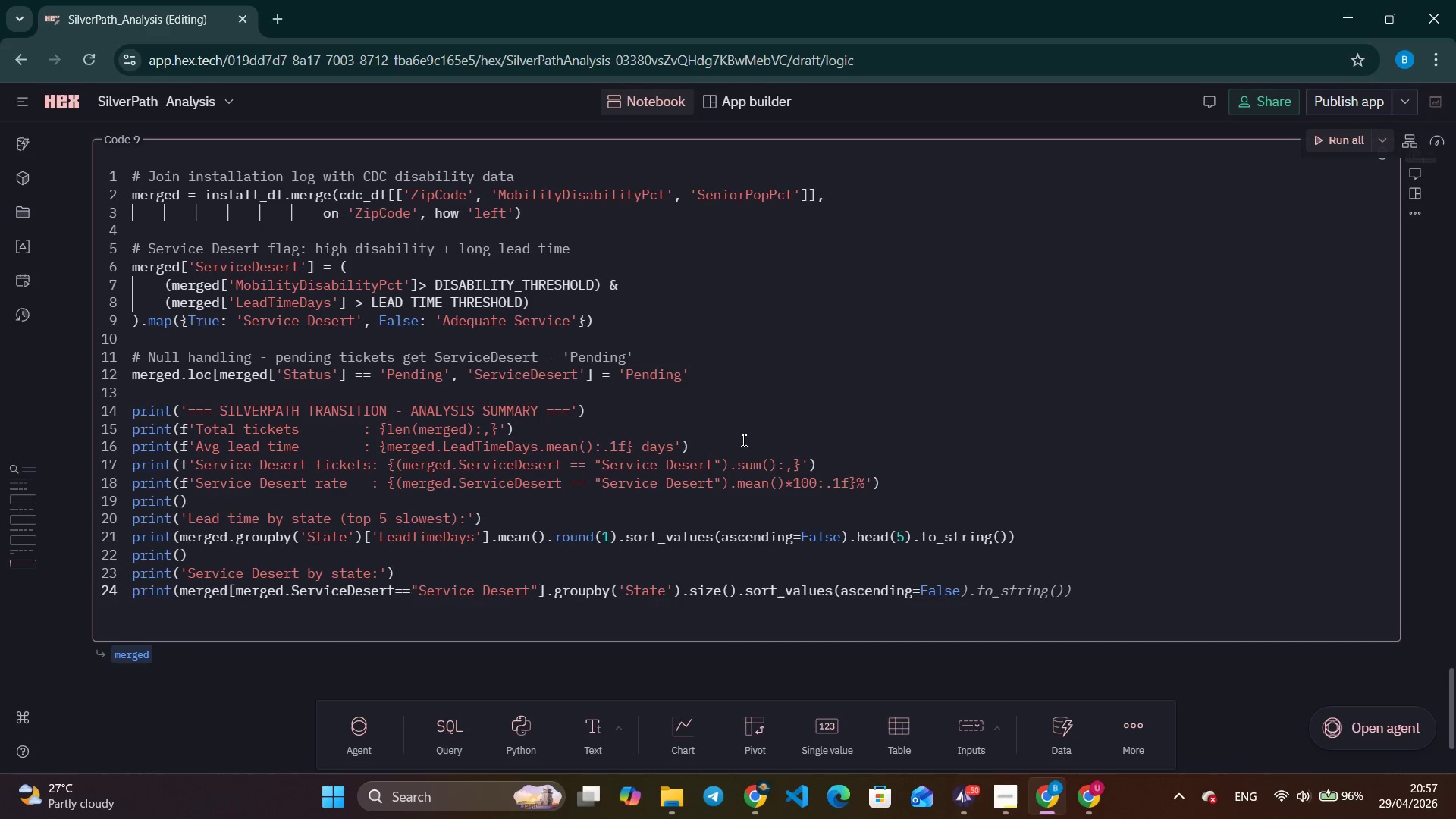 
key(Tab)
 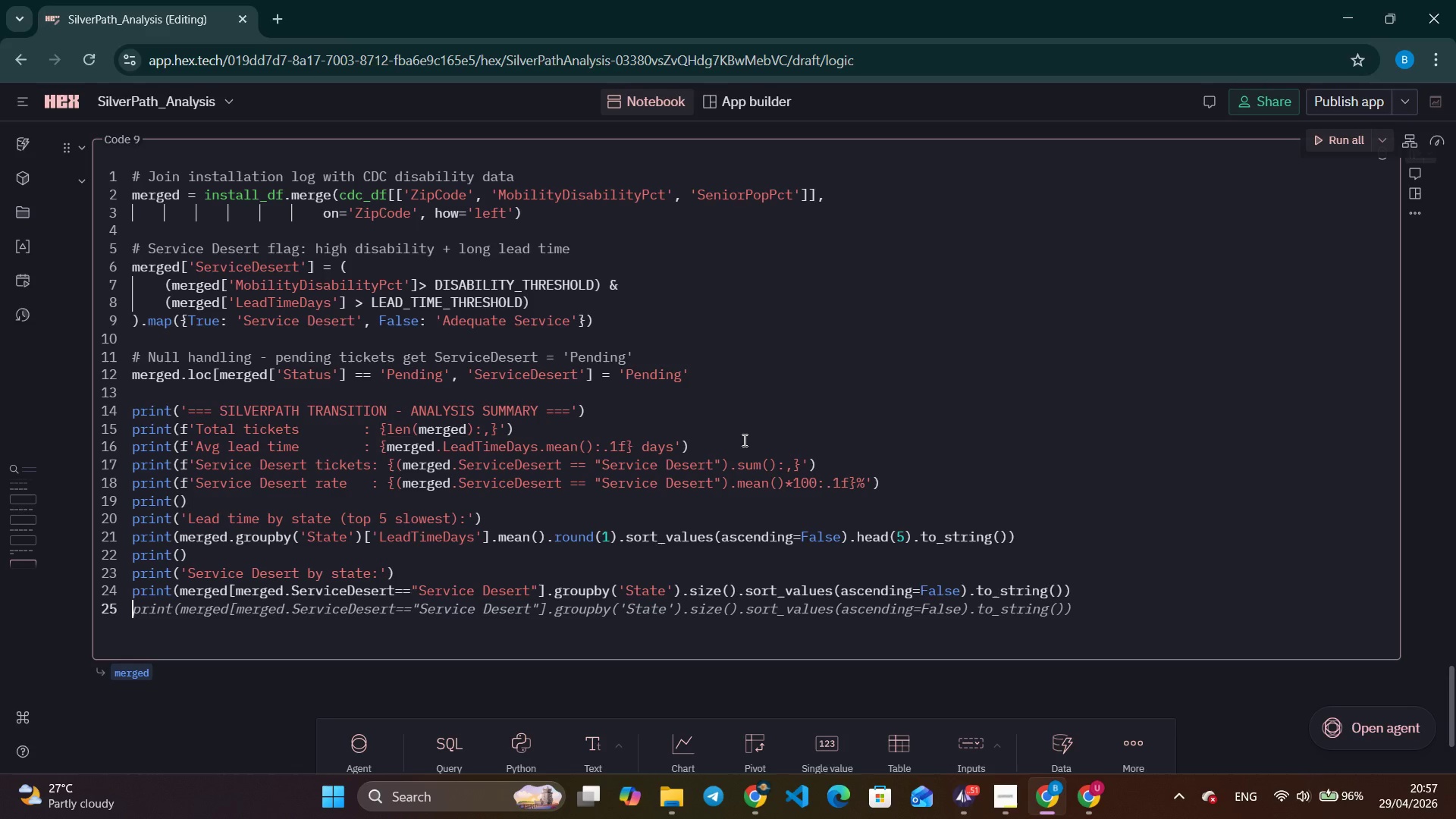 
wait(34.91)
 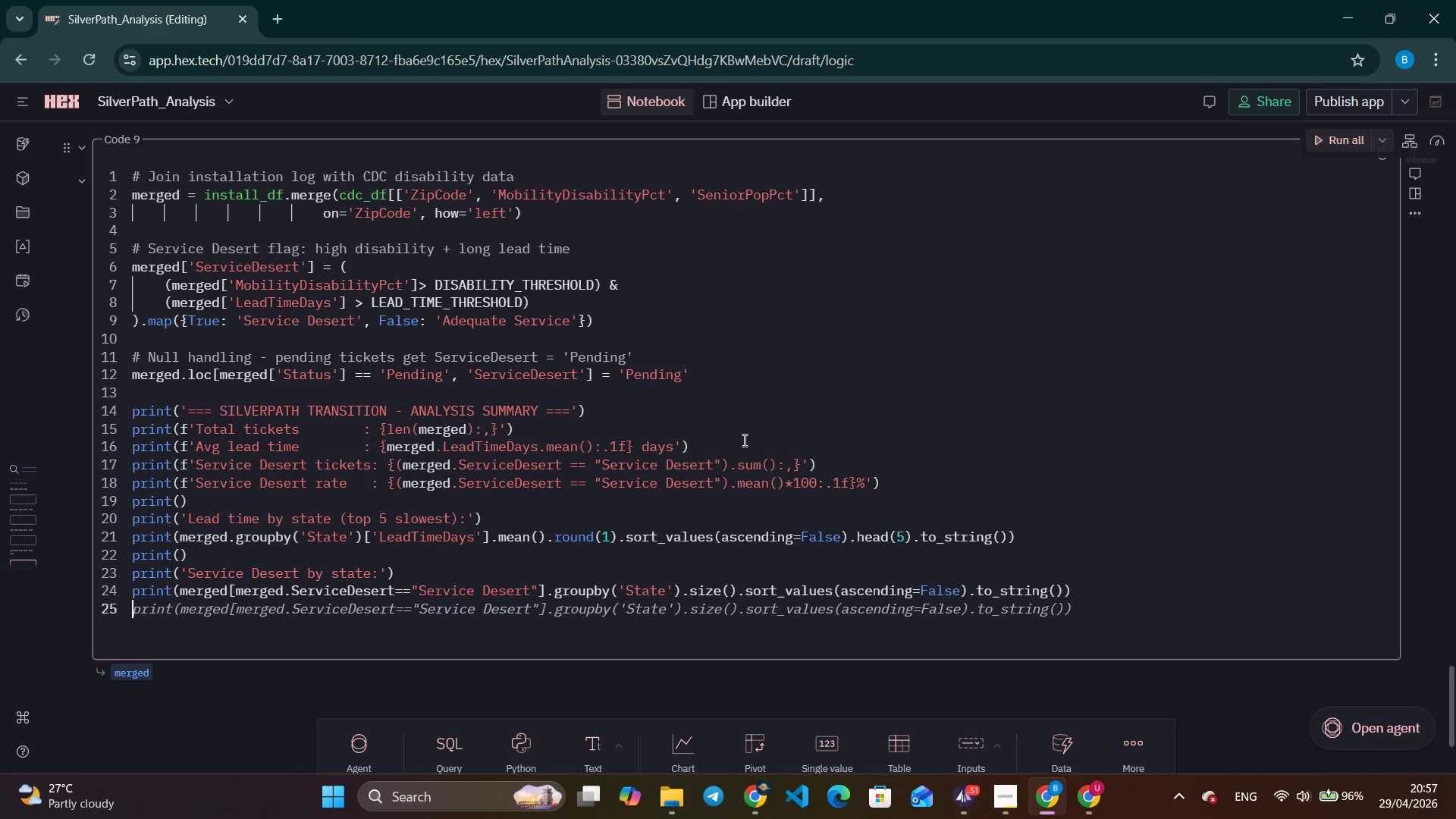 
left_click([956, 798])
 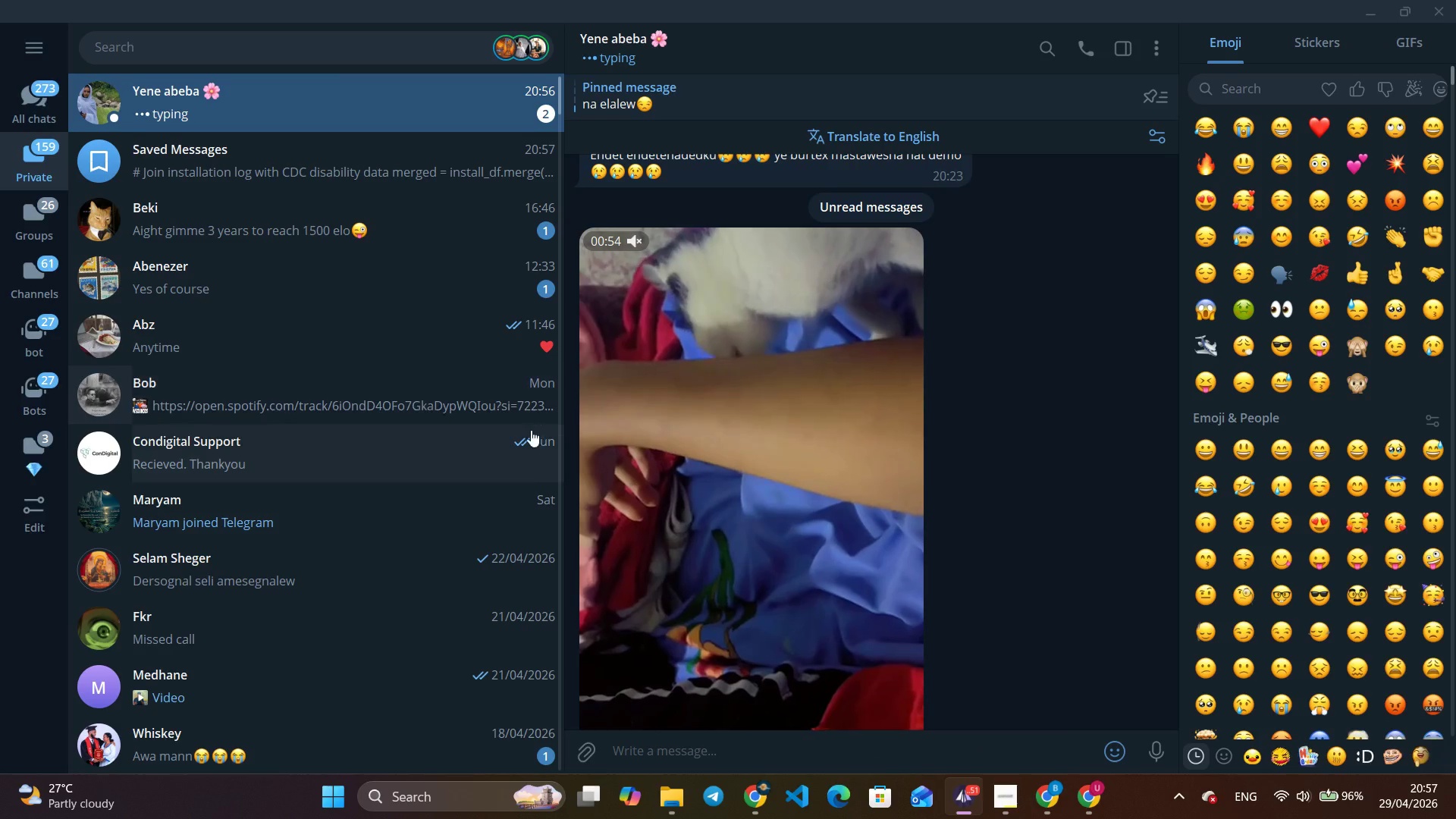 
scroll: coordinate [689, 488], scroll_direction: down, amount: 5.0
 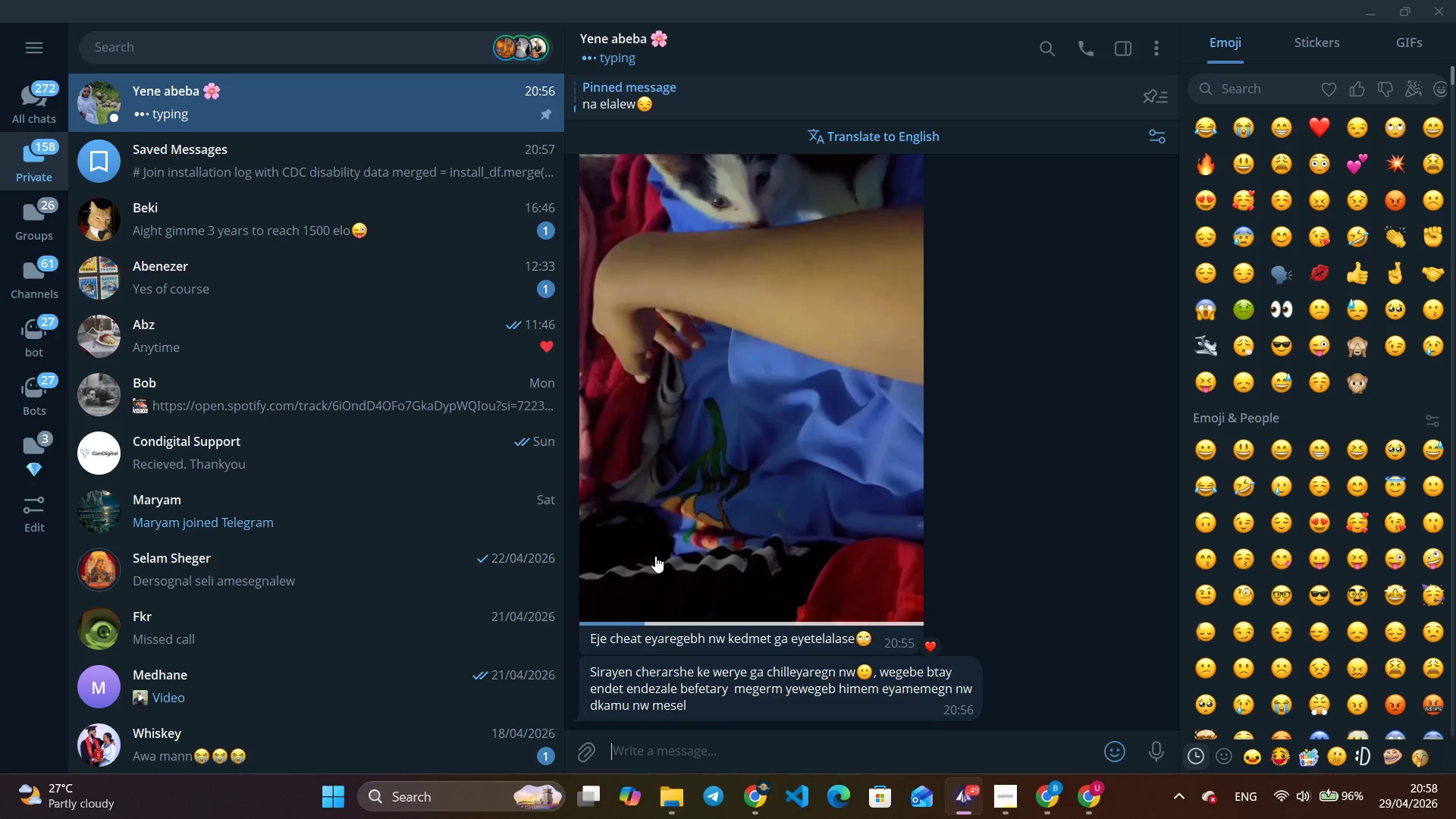 
wait(13.99)
 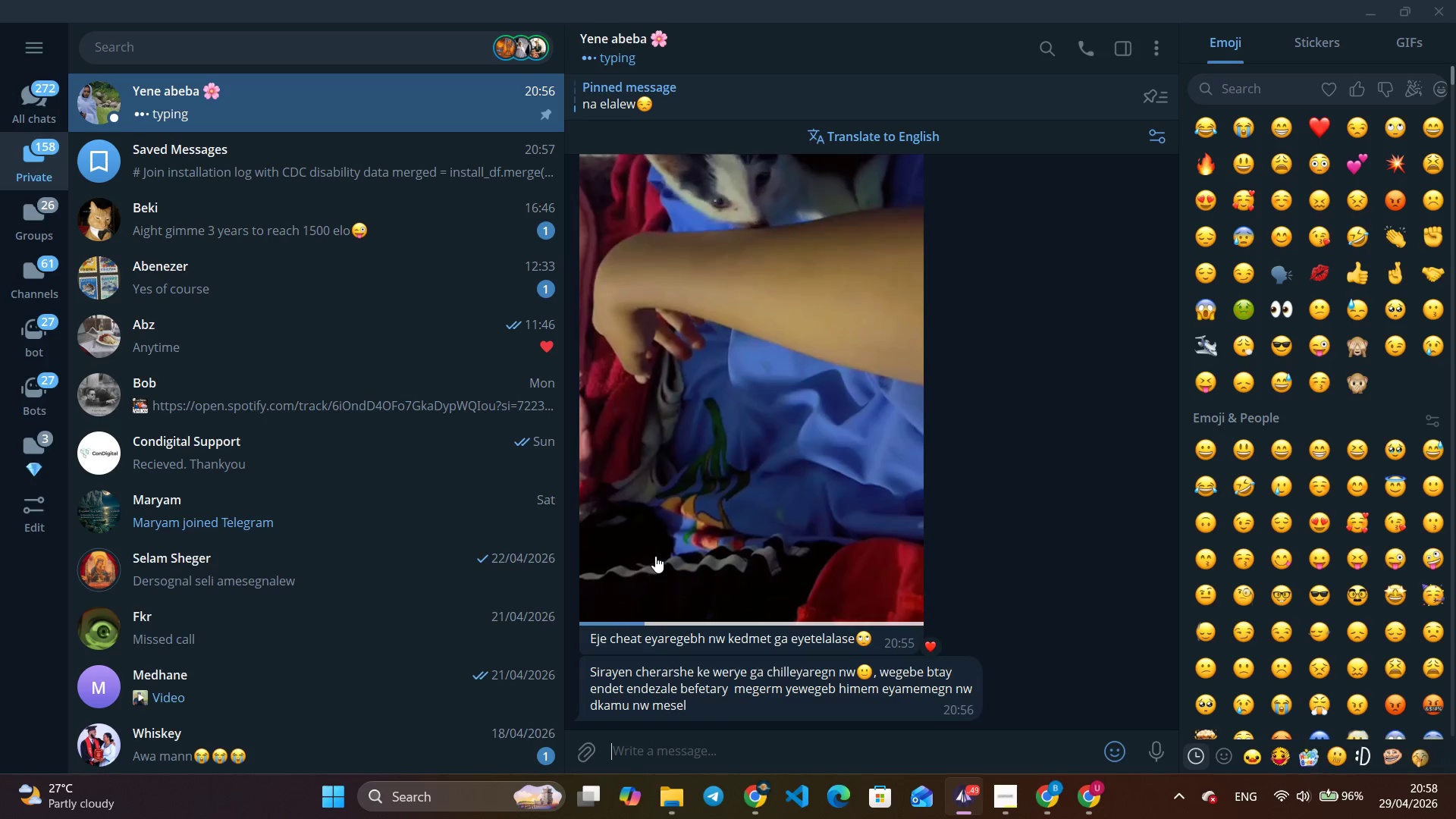 
scroll: coordinate [908, 573], scroll_direction: up, amount: 4.0
 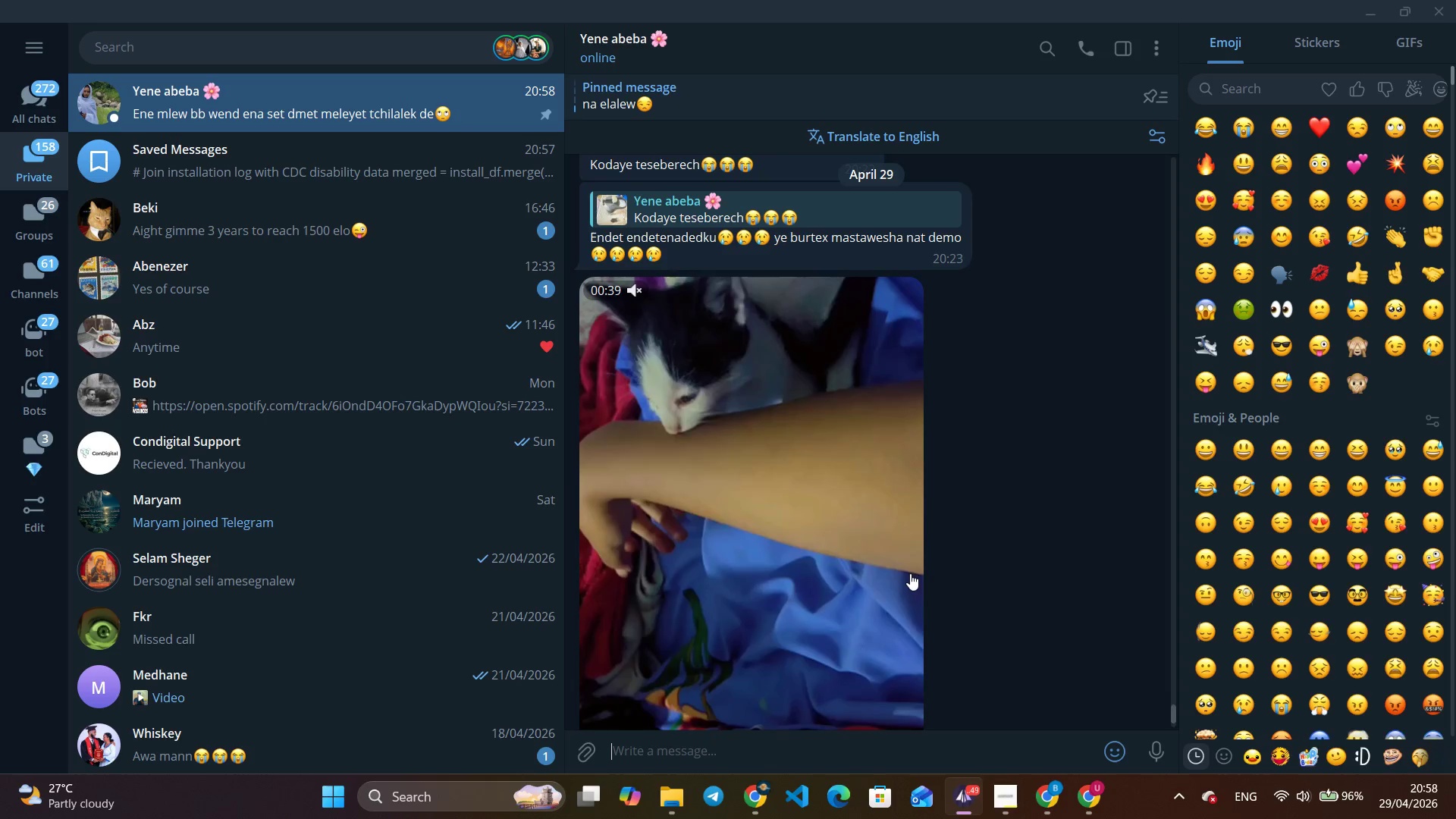 
scroll: coordinate [910, 573], scroll_direction: down, amount: 2.0
 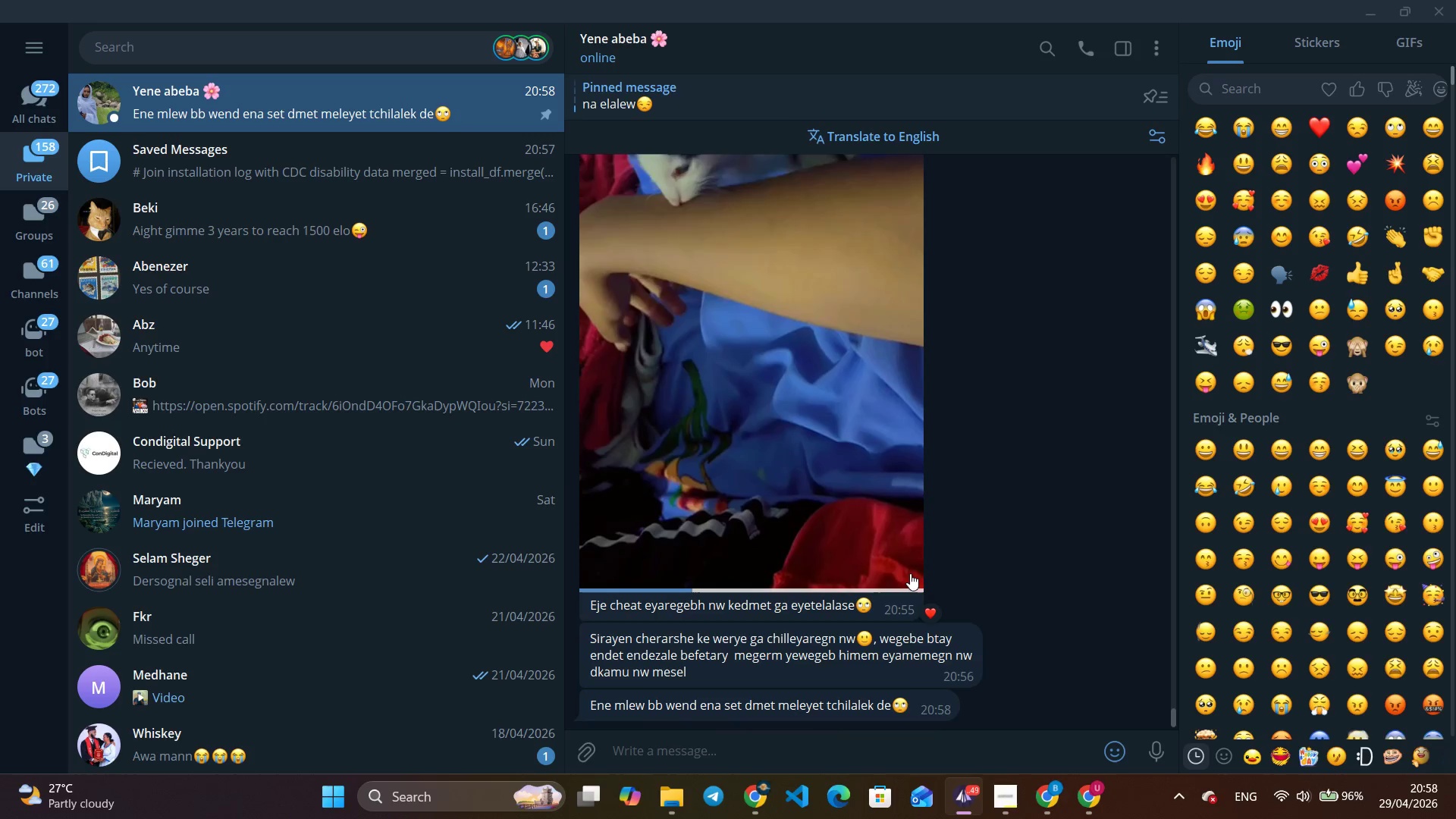 
scroll: coordinate [910, 573], scroll_direction: up, amount: 20.0
 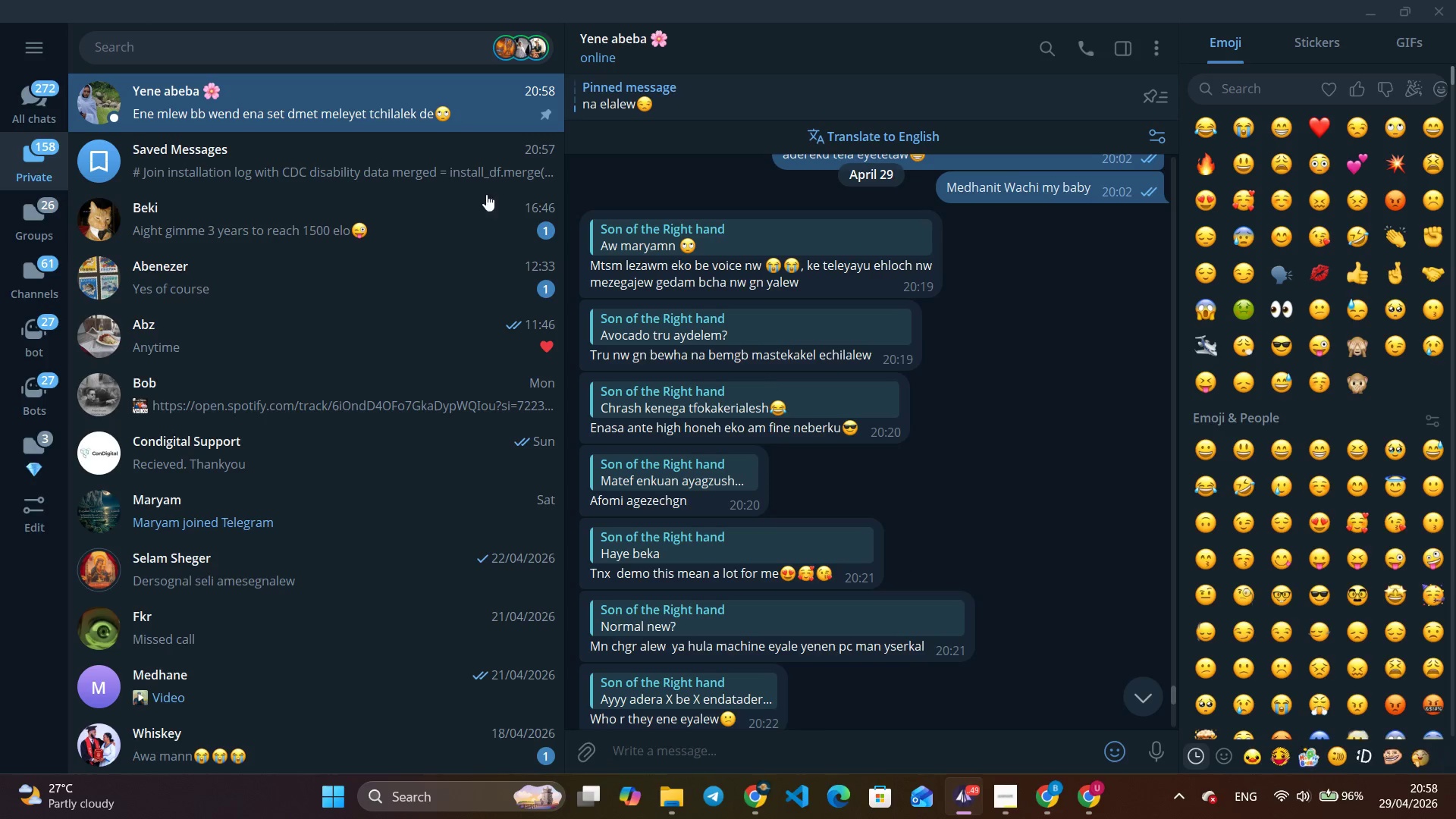 
left_click([292, 163])
 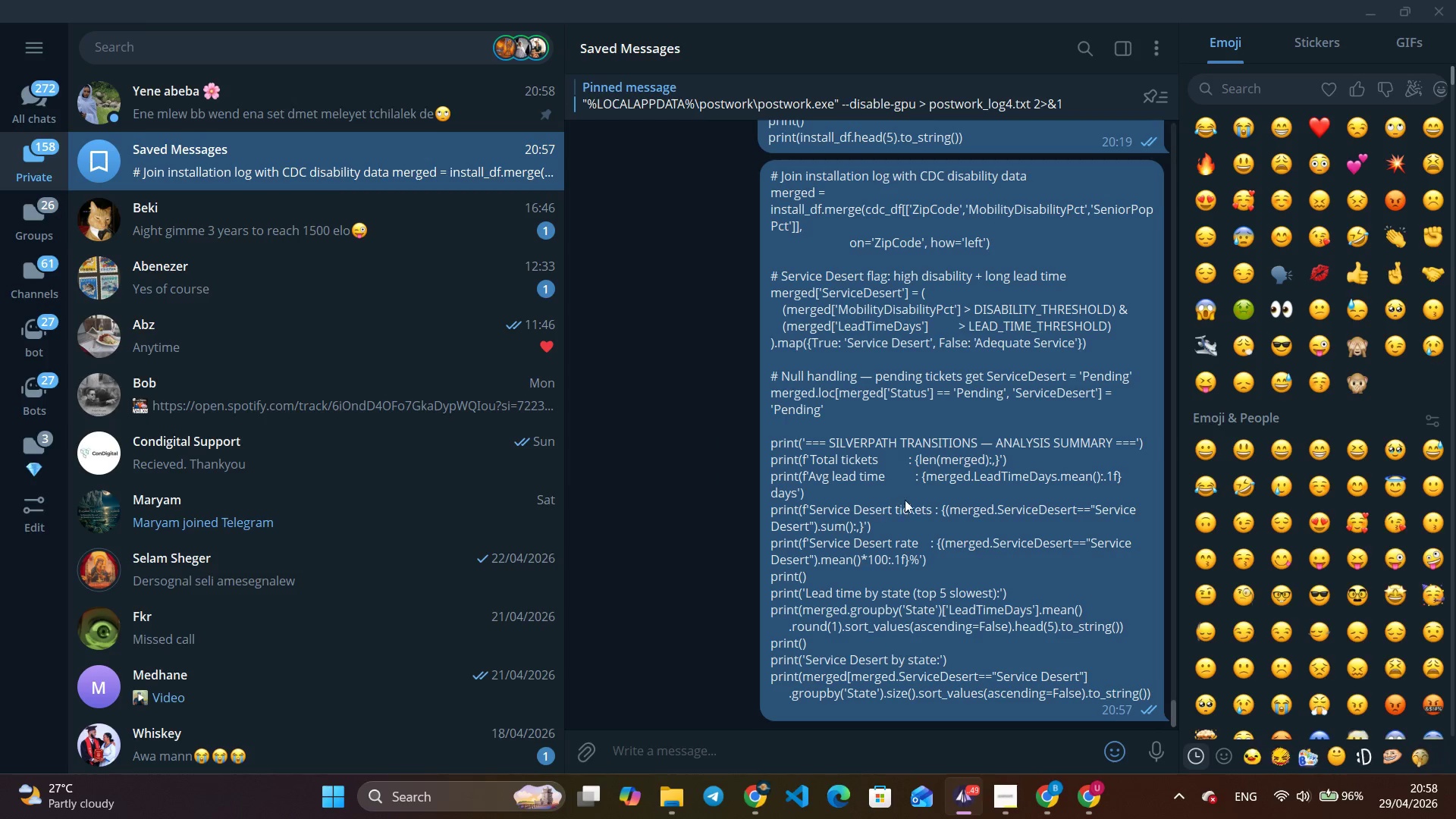 
scroll: coordinate [906, 499], scroll_direction: down, amount: 4.0
 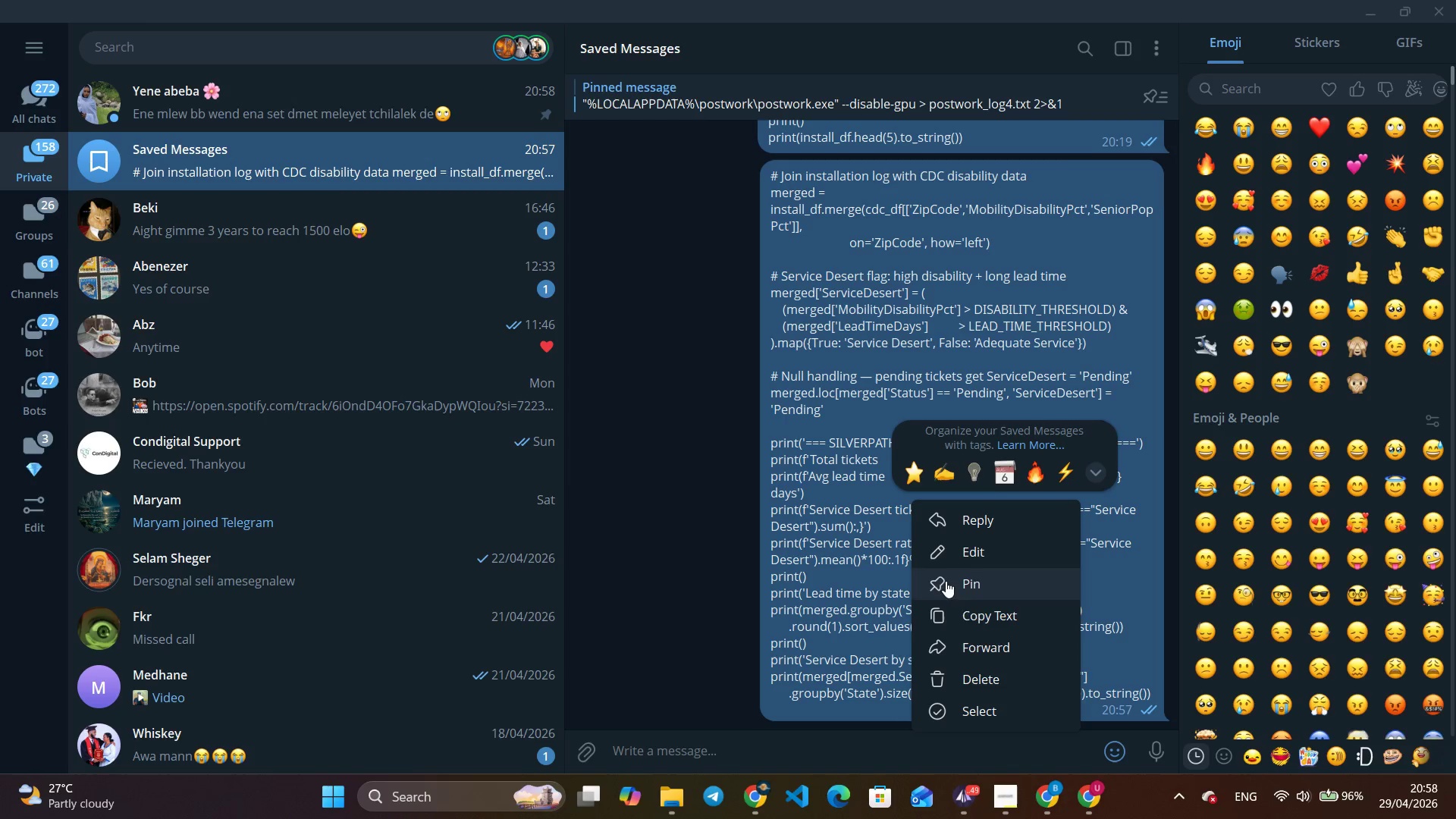 
left_click([960, 611])
 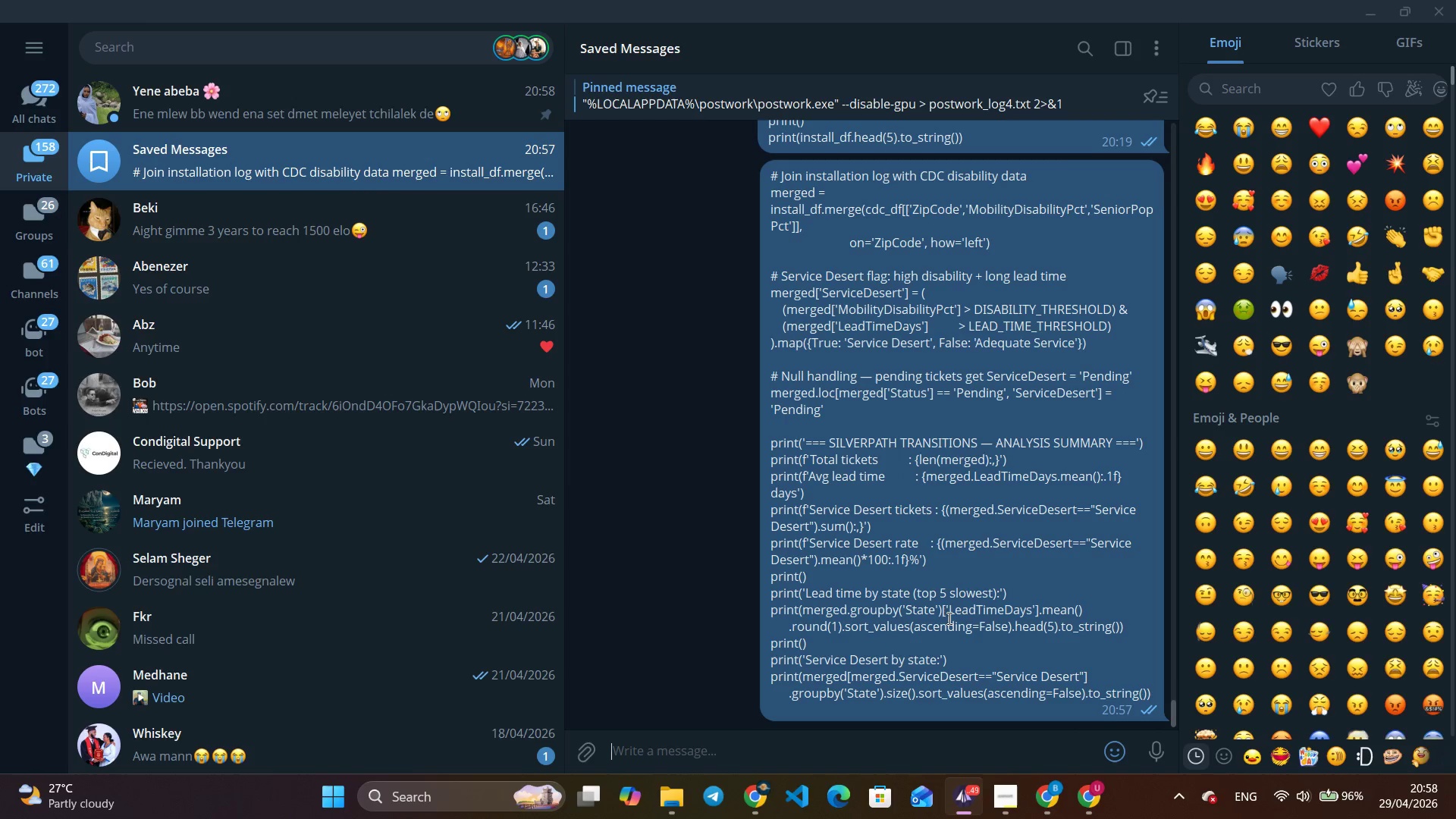 
key(Alt+Tab)
 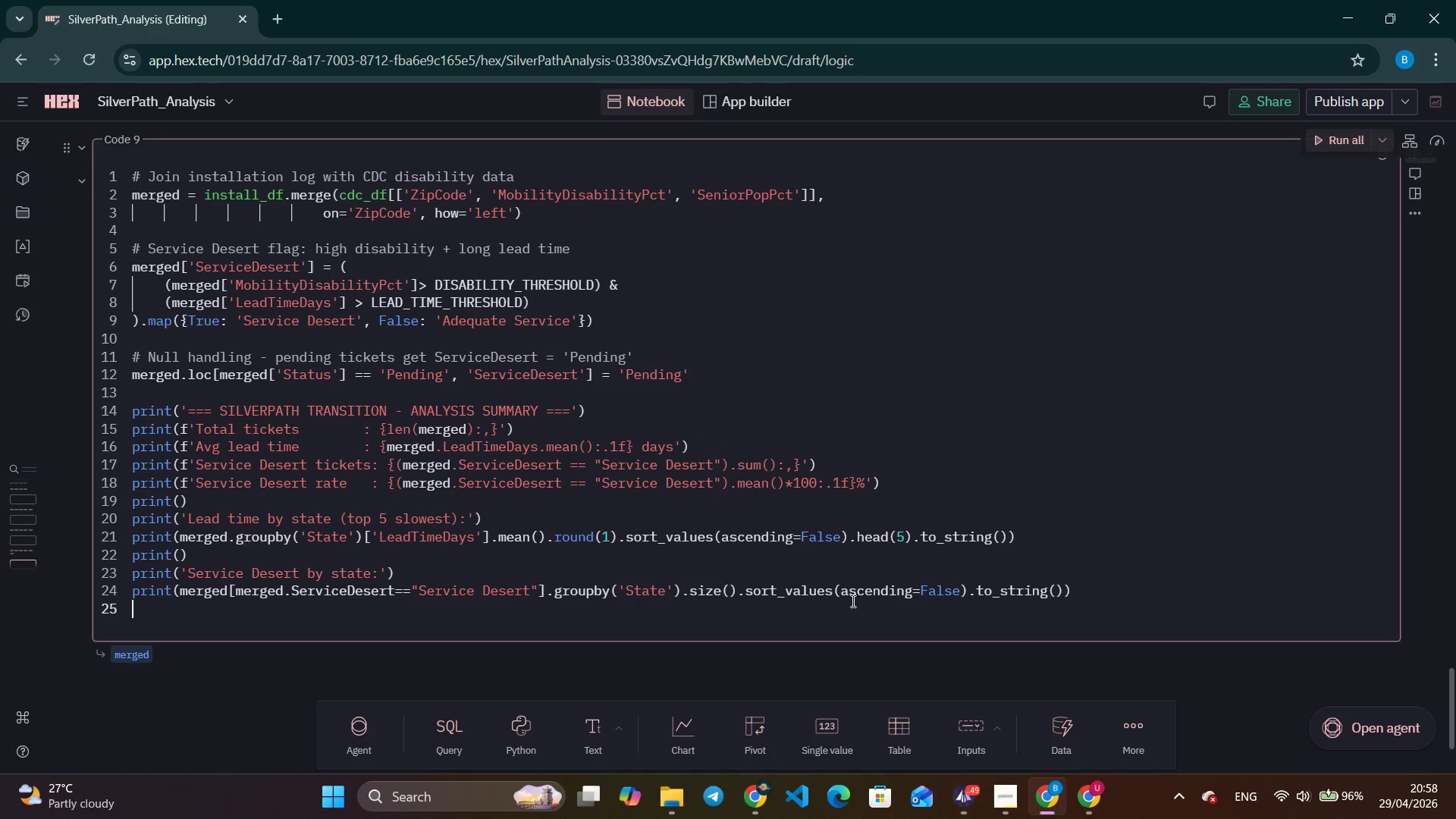 
left_click([600, 520])
 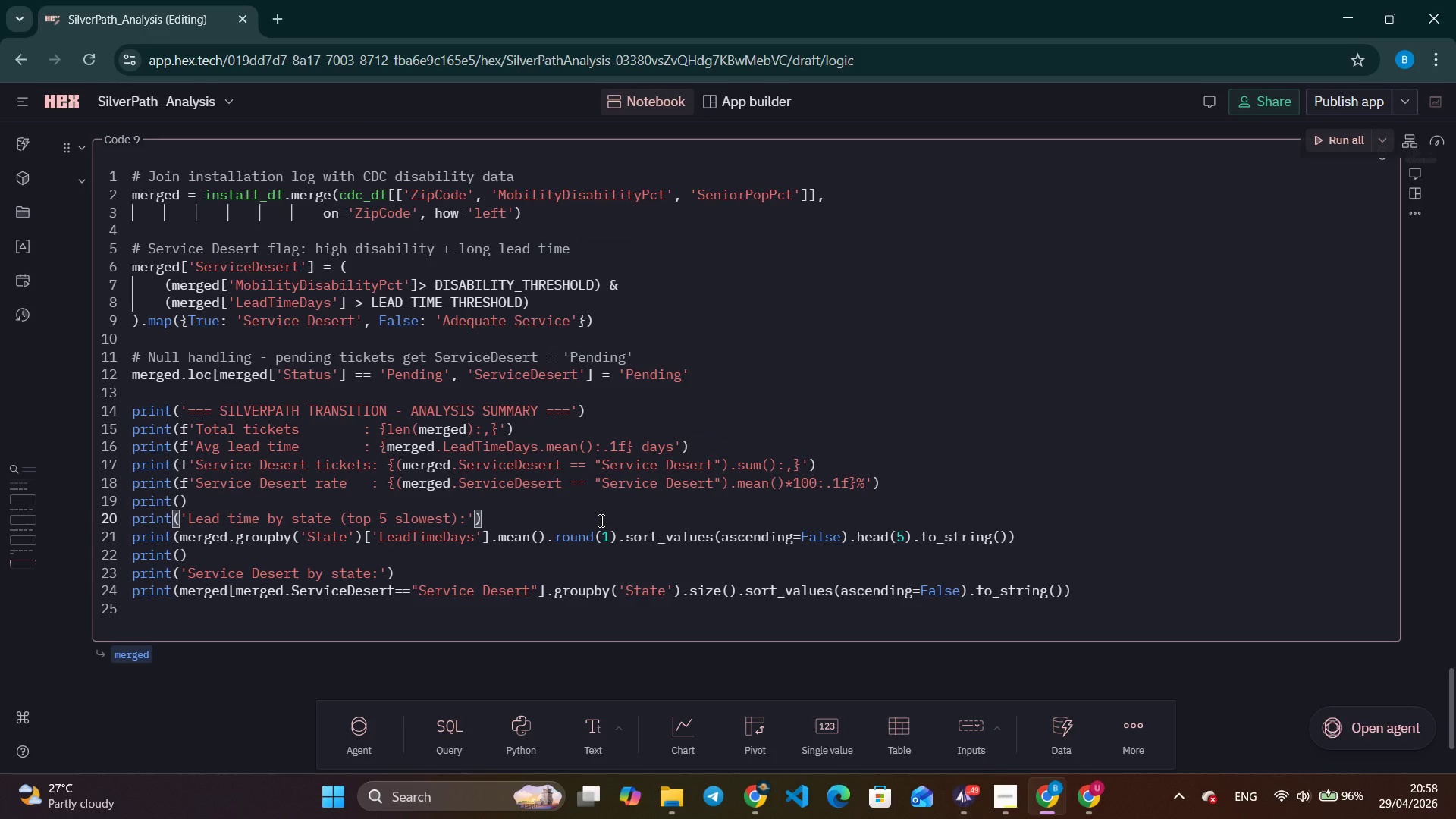 
key(Control+A)
 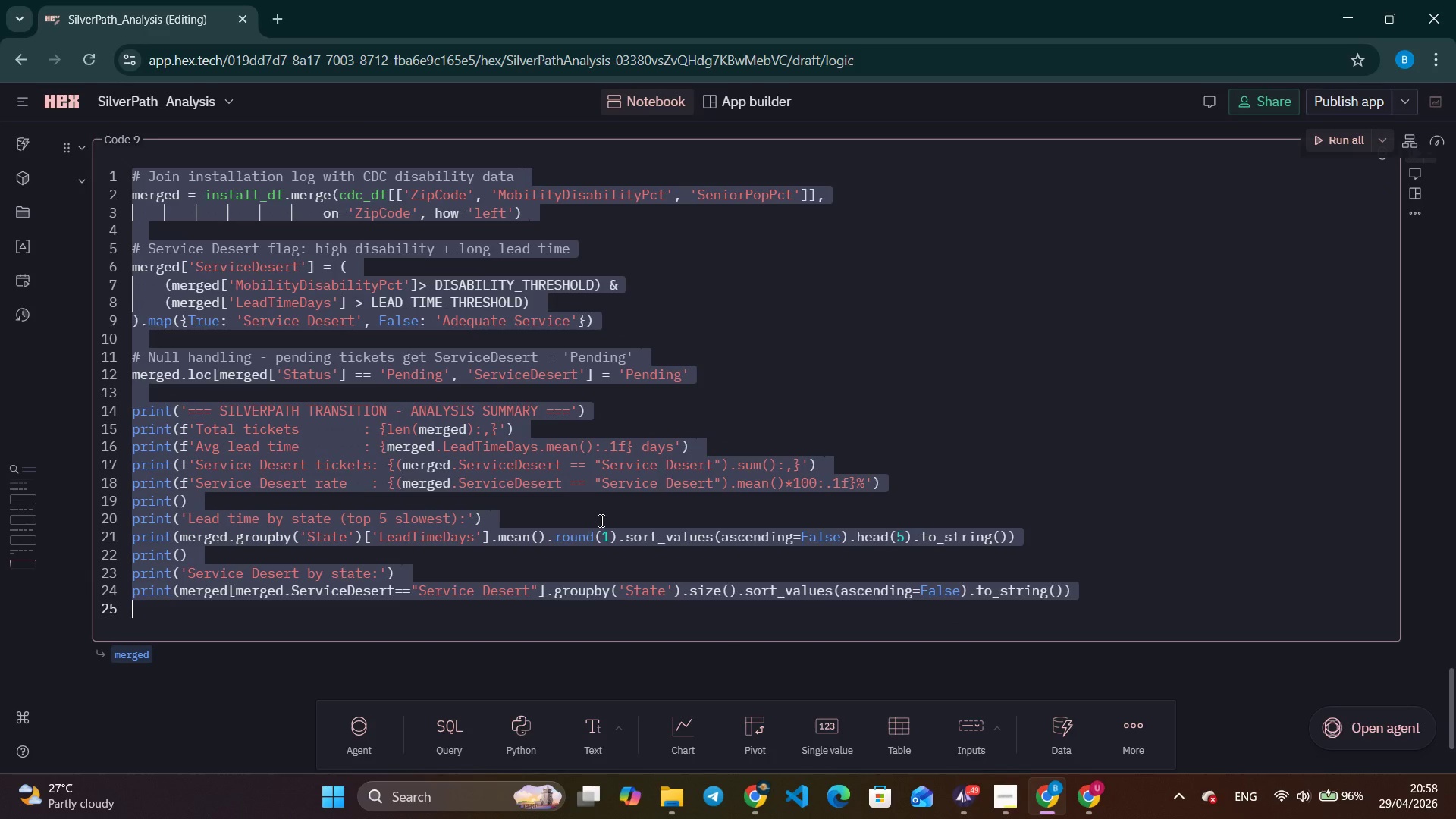 
key(Control+V)
 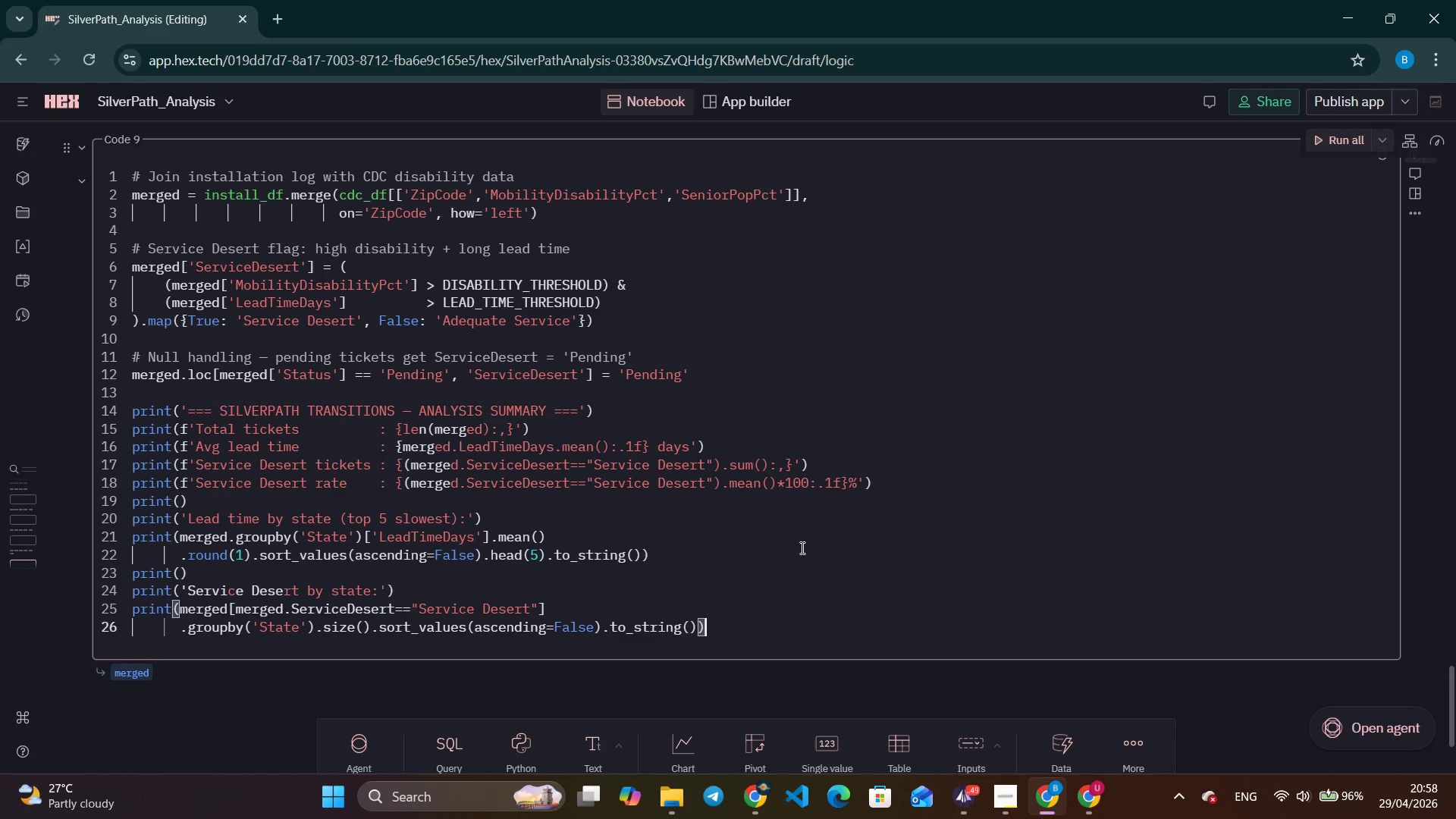 
scroll: coordinate [1249, 307], scroll_direction: up, amount: 3.0
 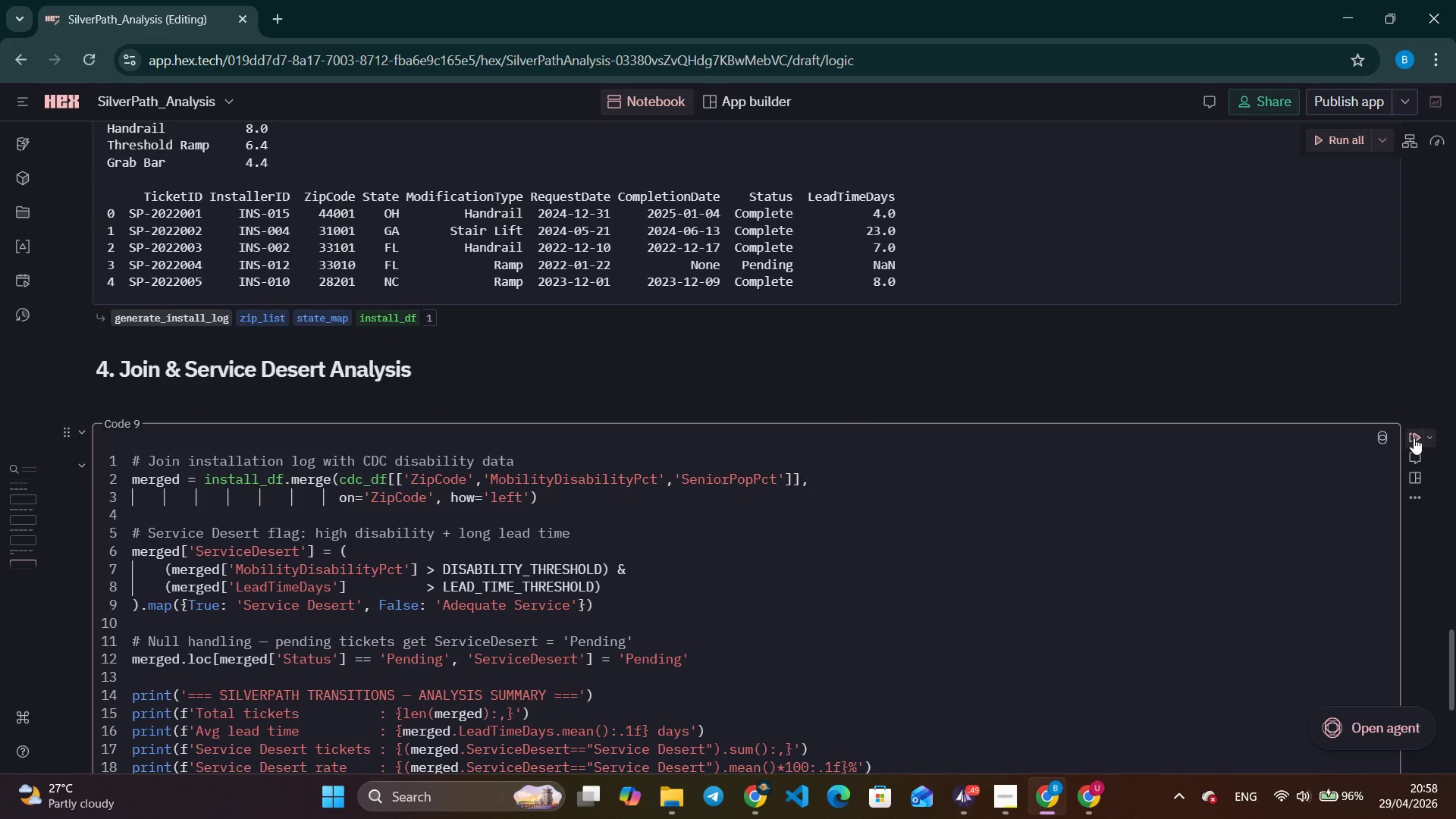 
left_click([1414, 438])
 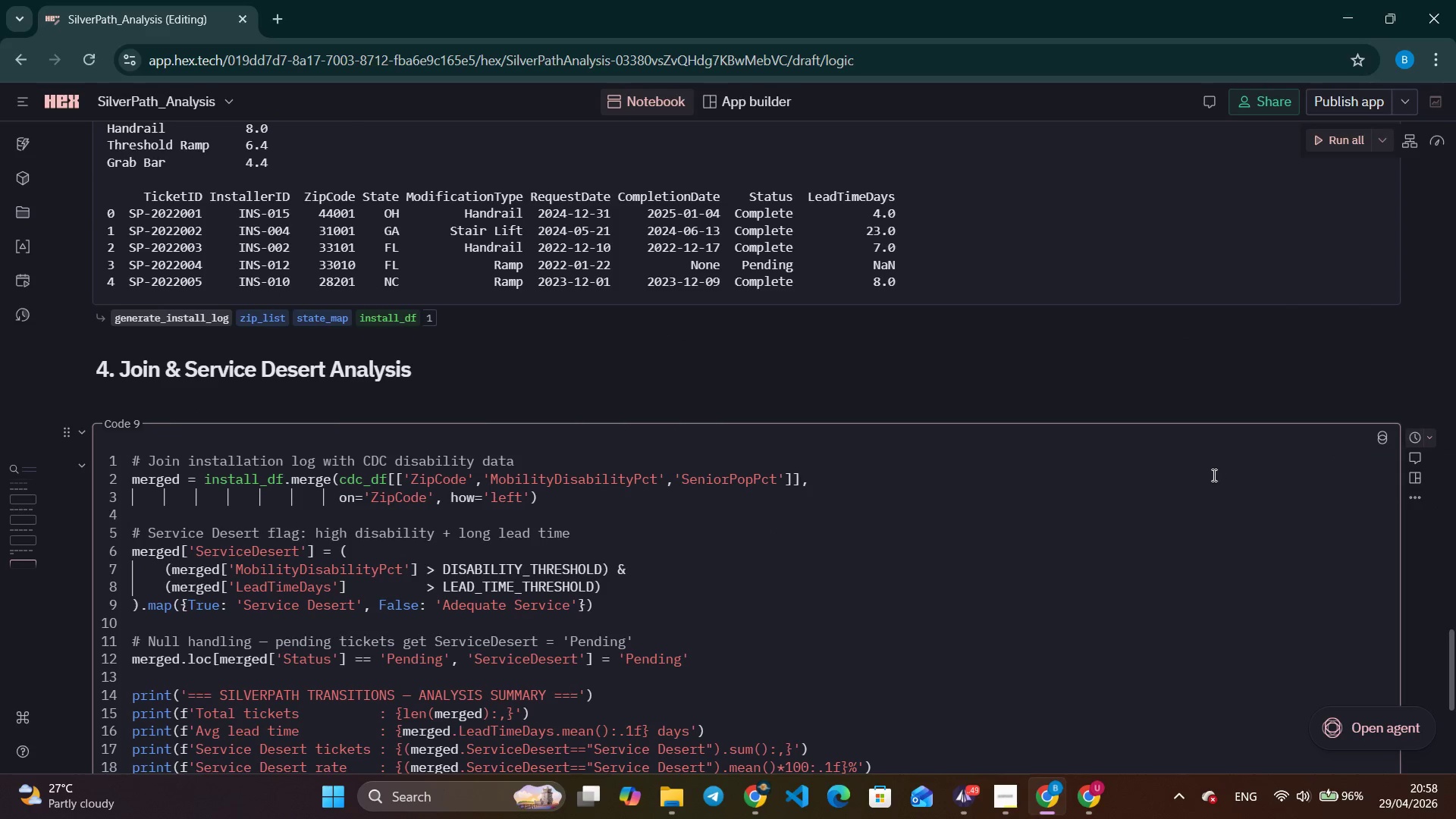 
scroll: coordinate [1075, 557], scroll_direction: down, amount: 2.0
 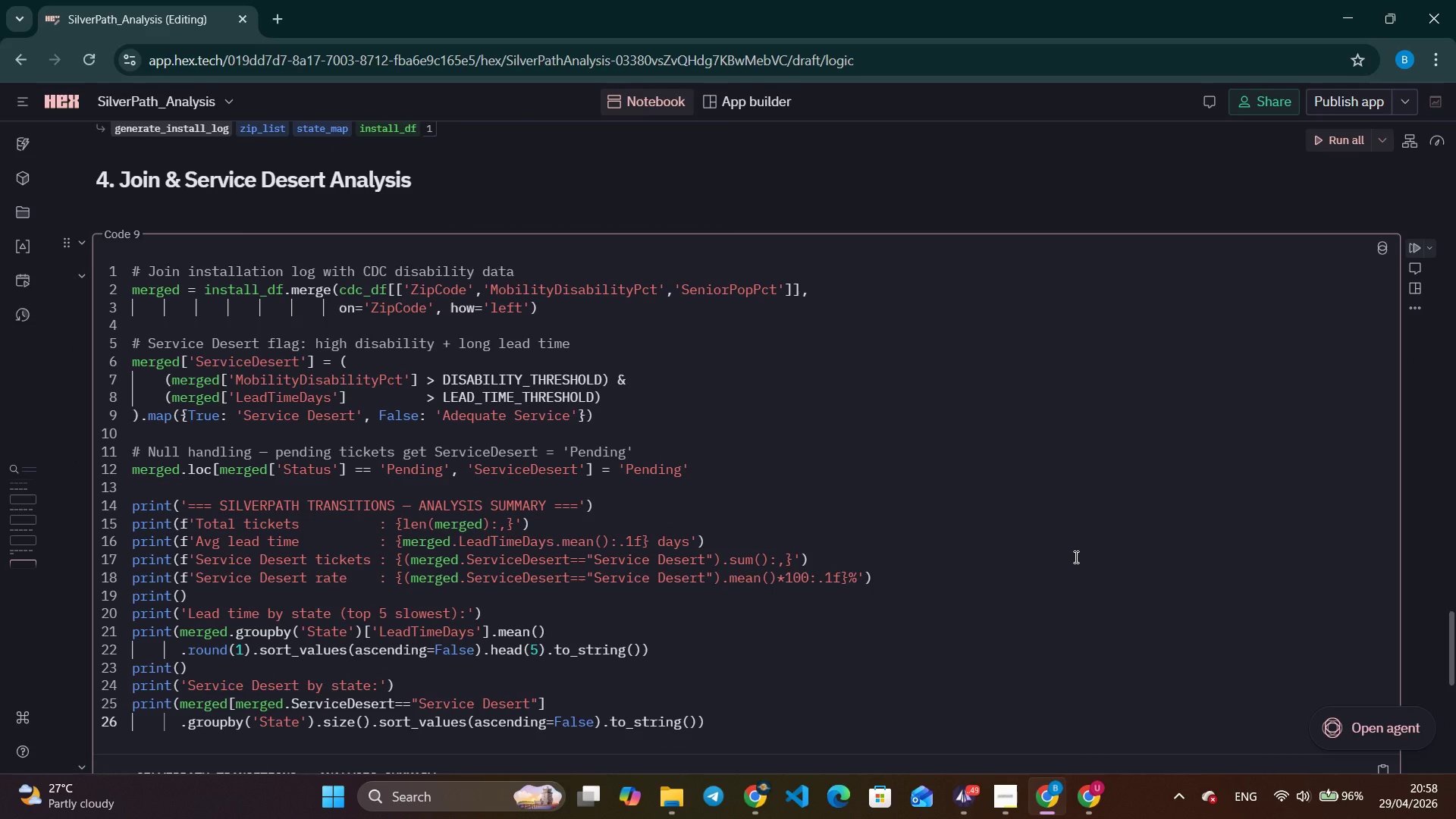 
wait(6.56)
 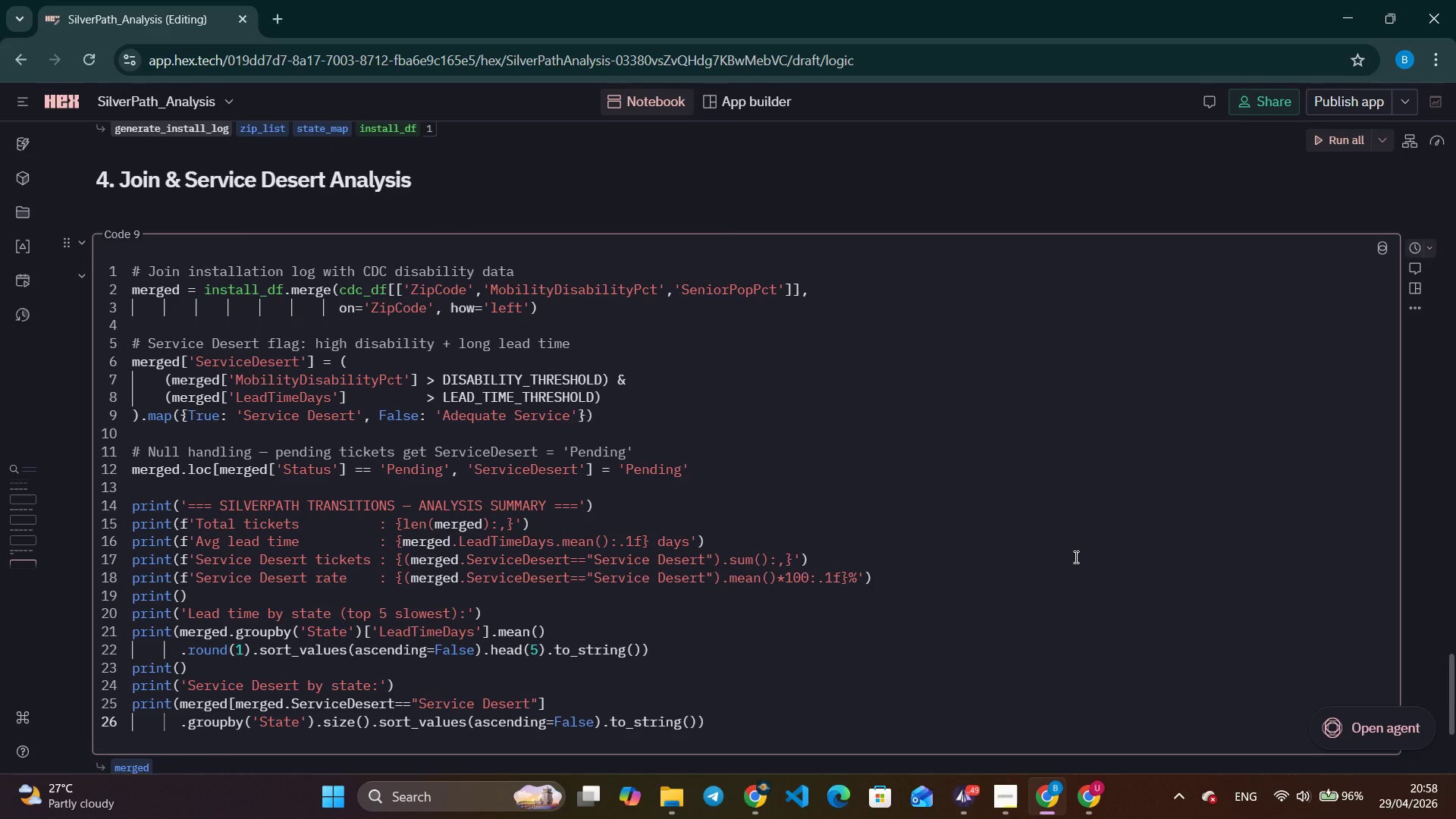 
scroll: coordinate [737, 543], scroll_direction: down, amount: 5.0
 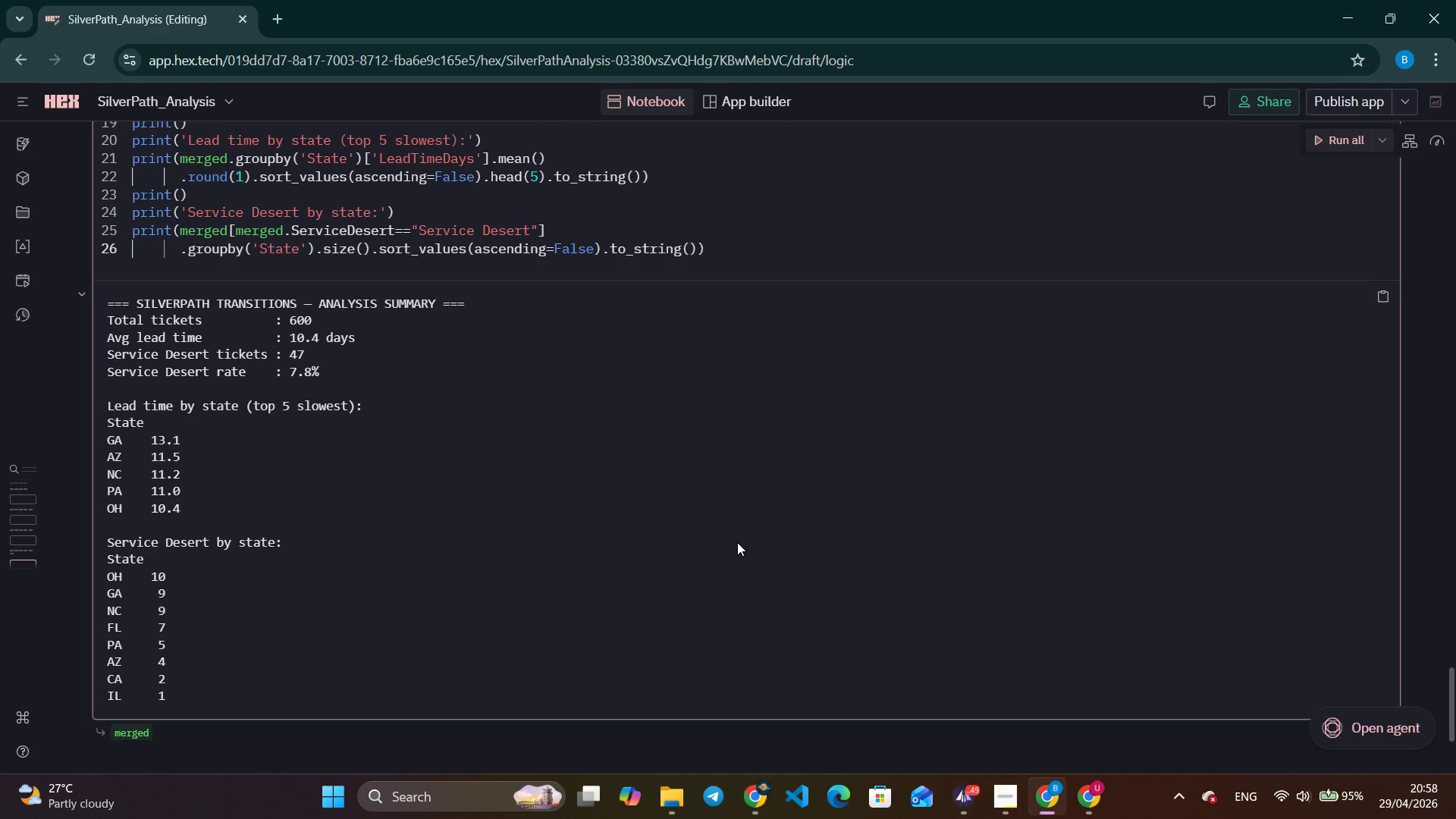 
wait(9.63)
 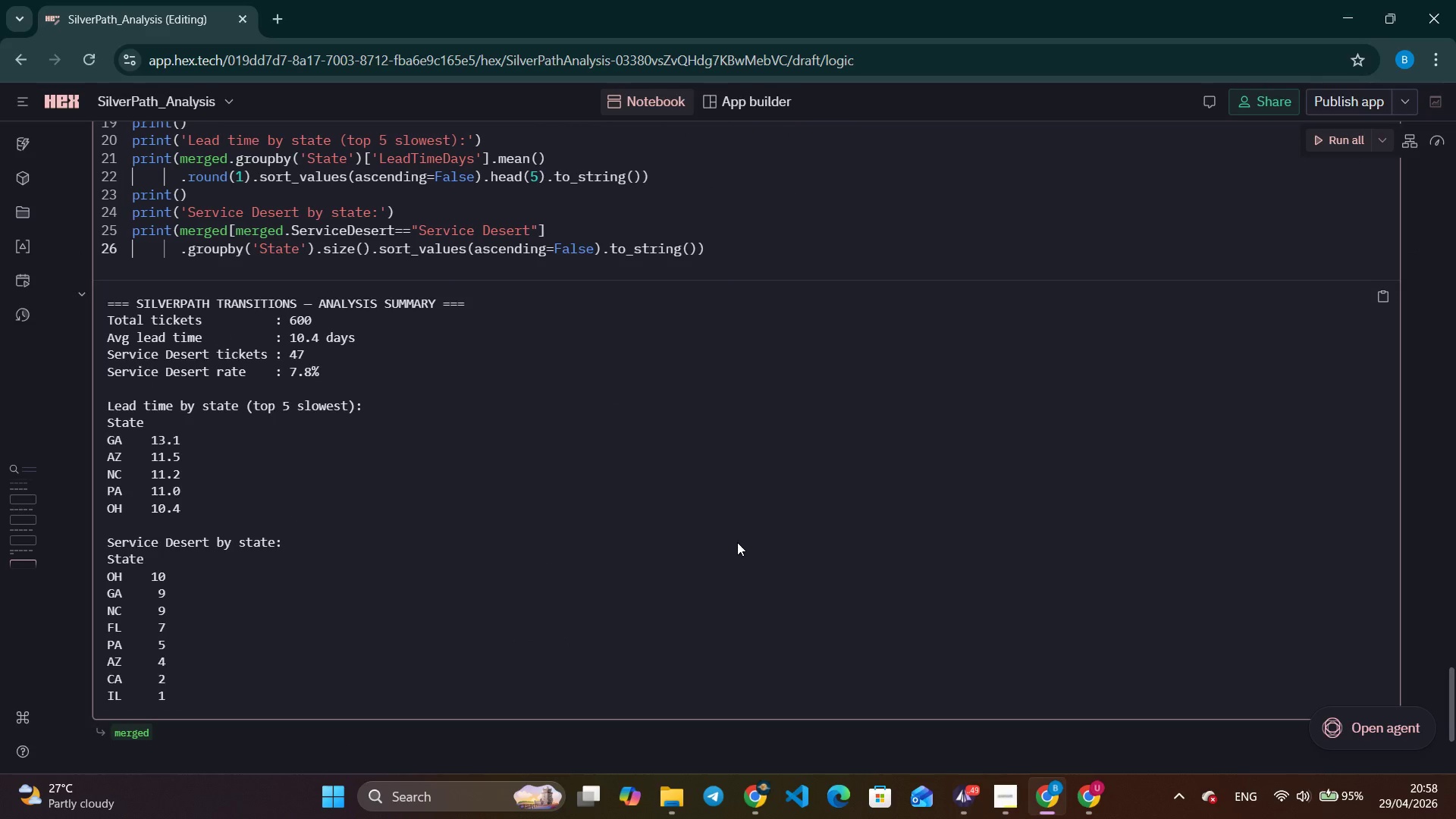 
scroll: coordinate [737, 542], scroll_direction: up, amount: 3.0
 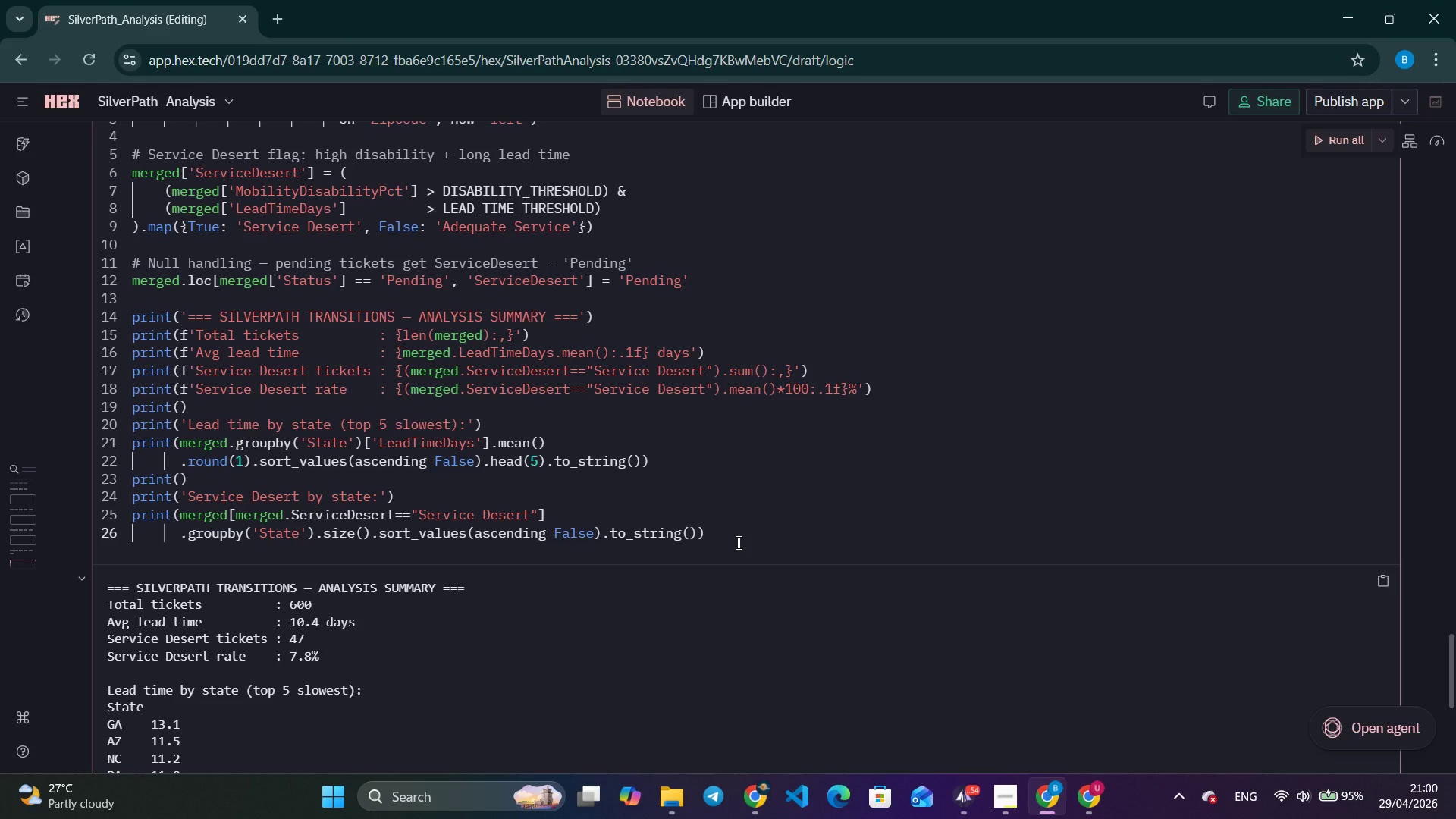 
wait(77.2)
 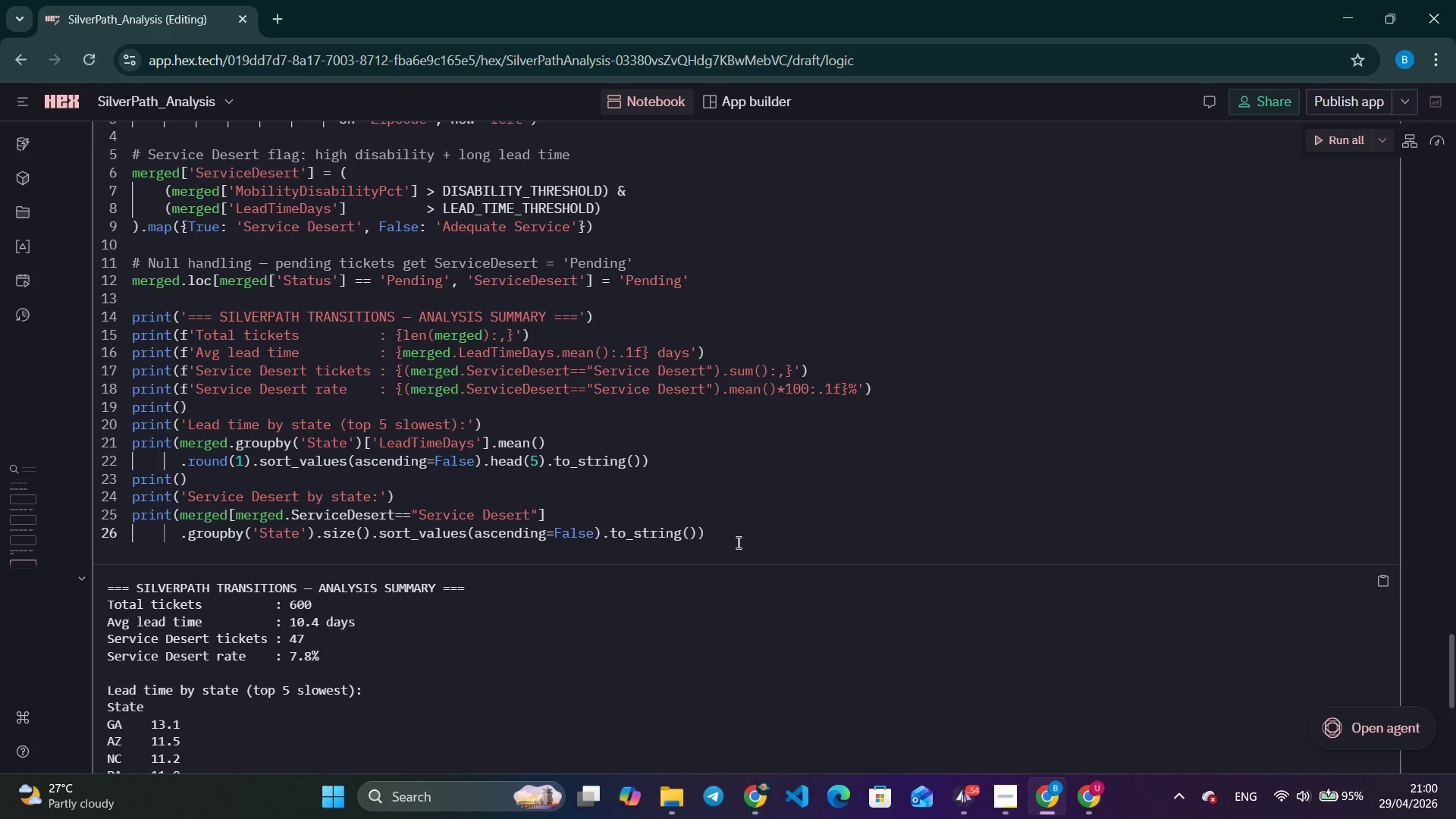 
key(Control+ControlLeft)
 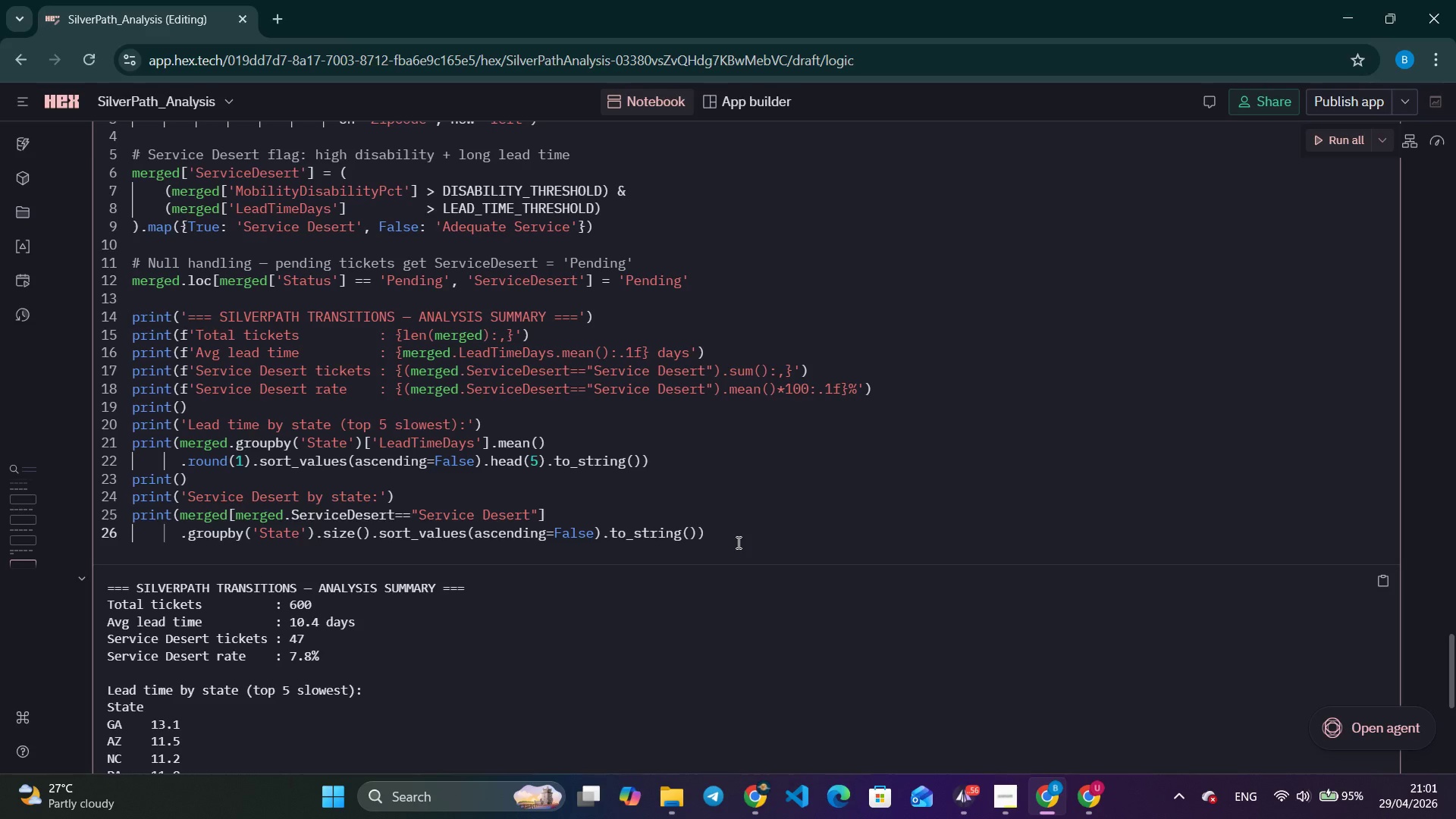 
wait(100.69)
 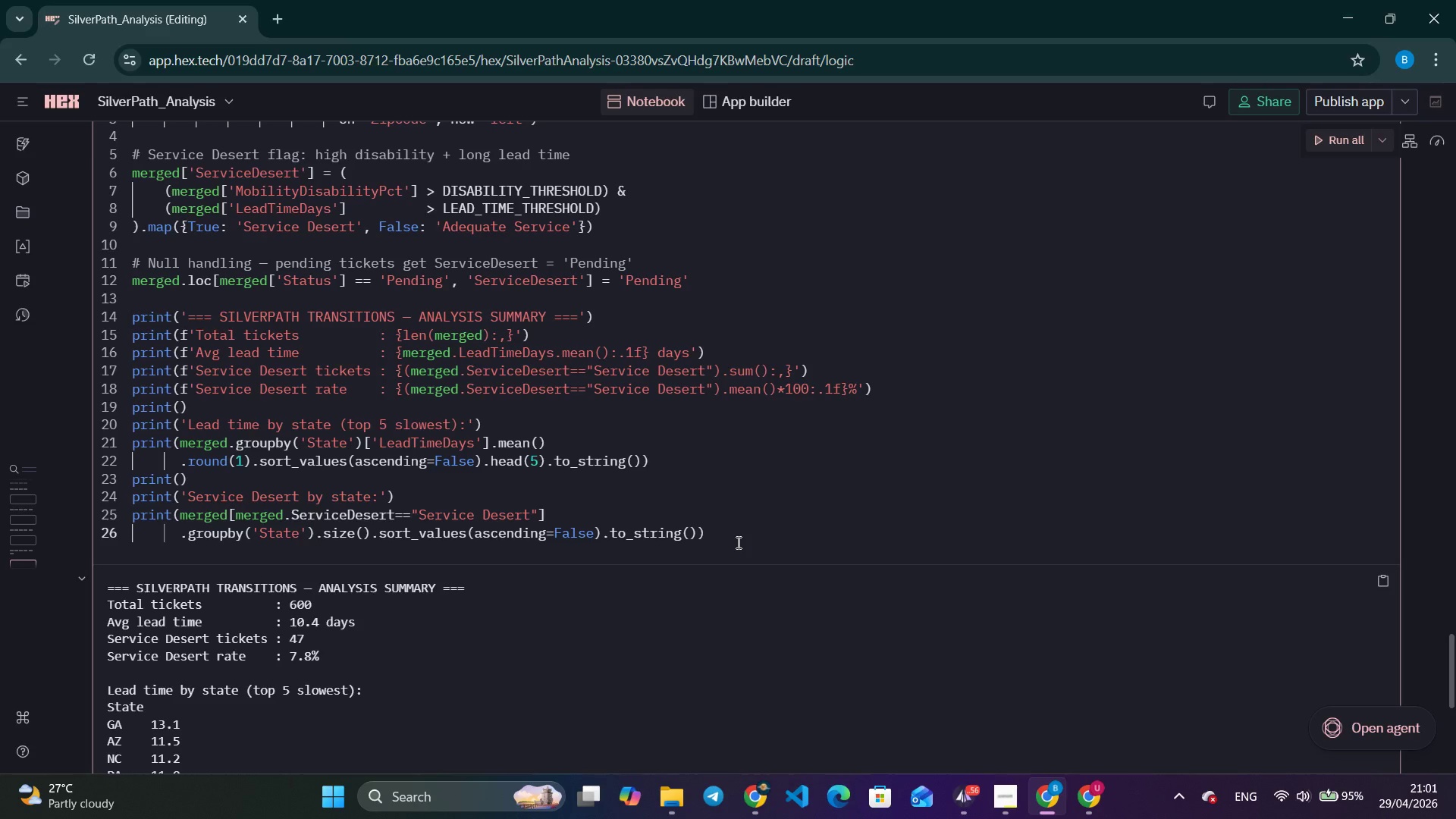 
left_click([846, 475])
 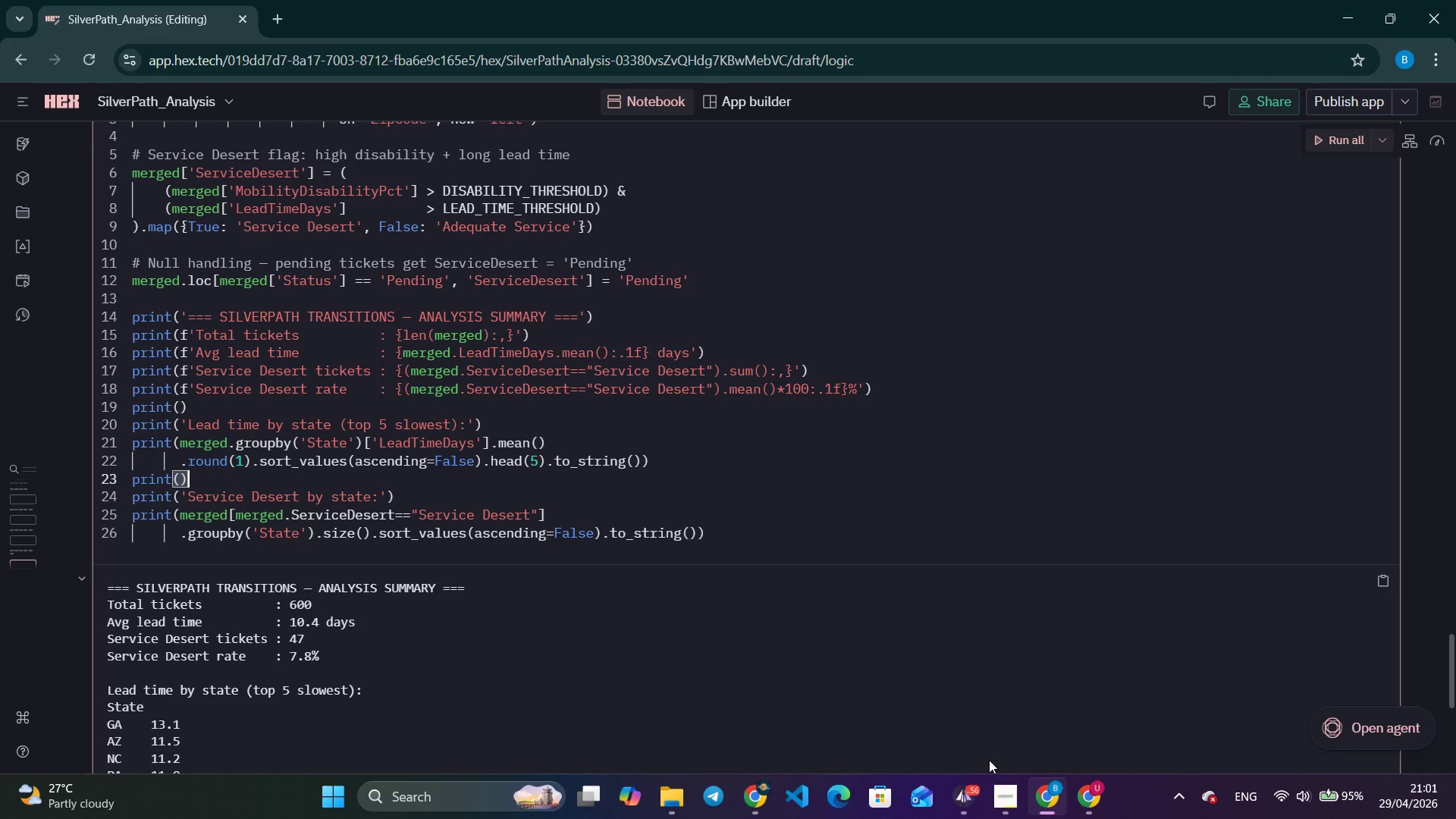 
left_click([999, 785])
 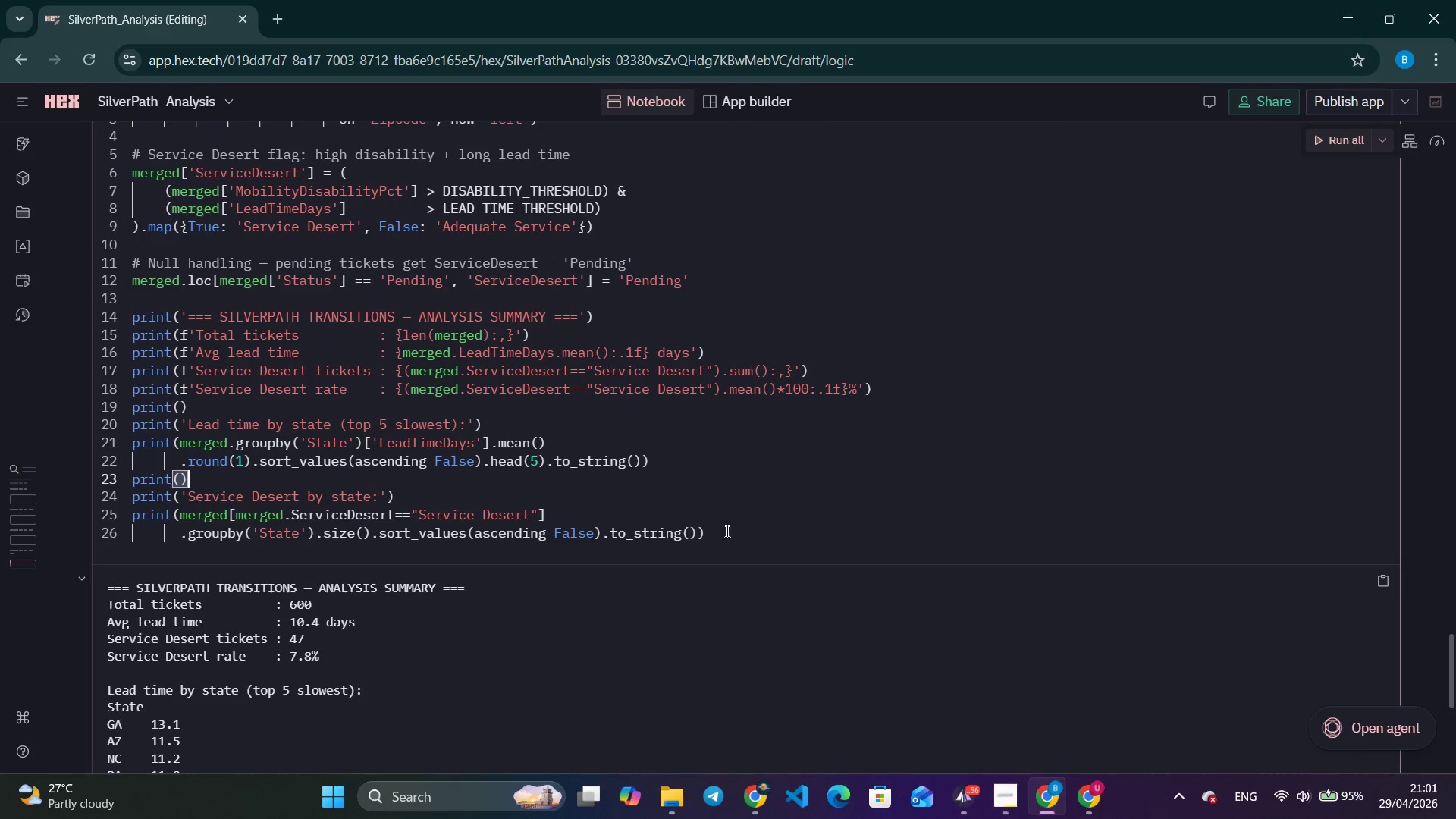 
wait(5.09)
 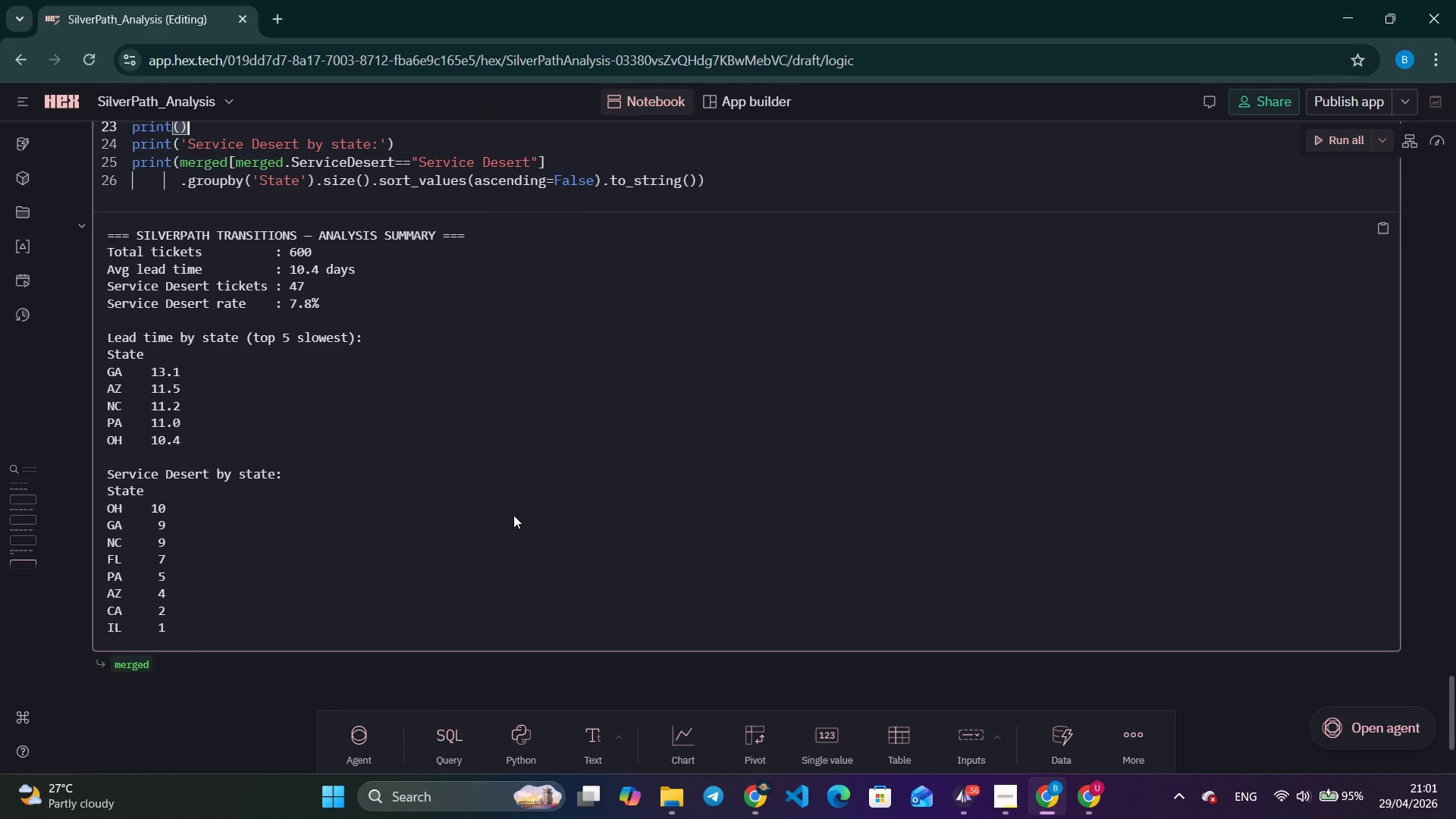 
left_click_drag(start_coordinate=[446, 537], to_coordinate=[155, 312])
 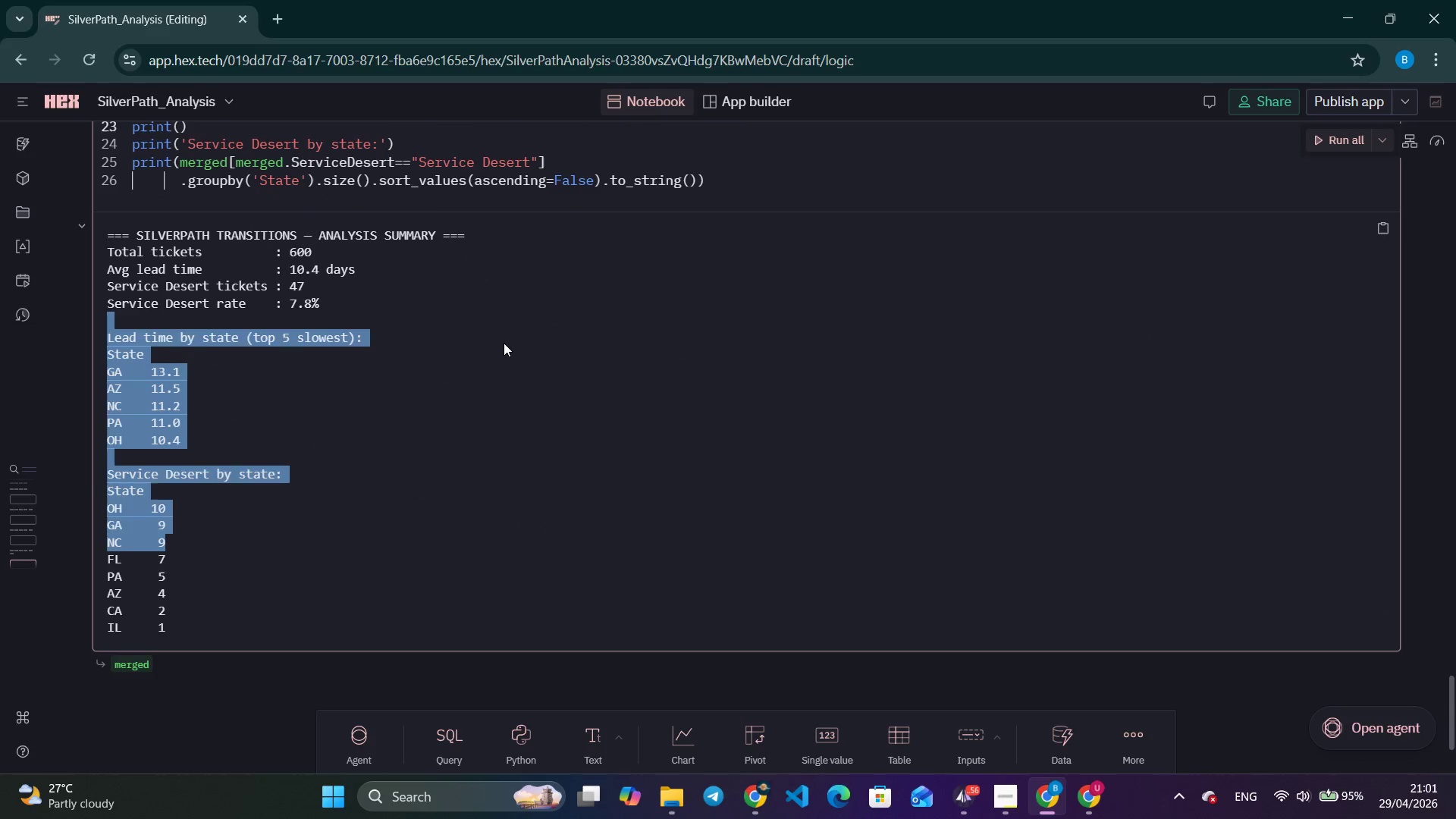 
scroll: coordinate [522, 503], scroll_direction: down, amount: 7.0
 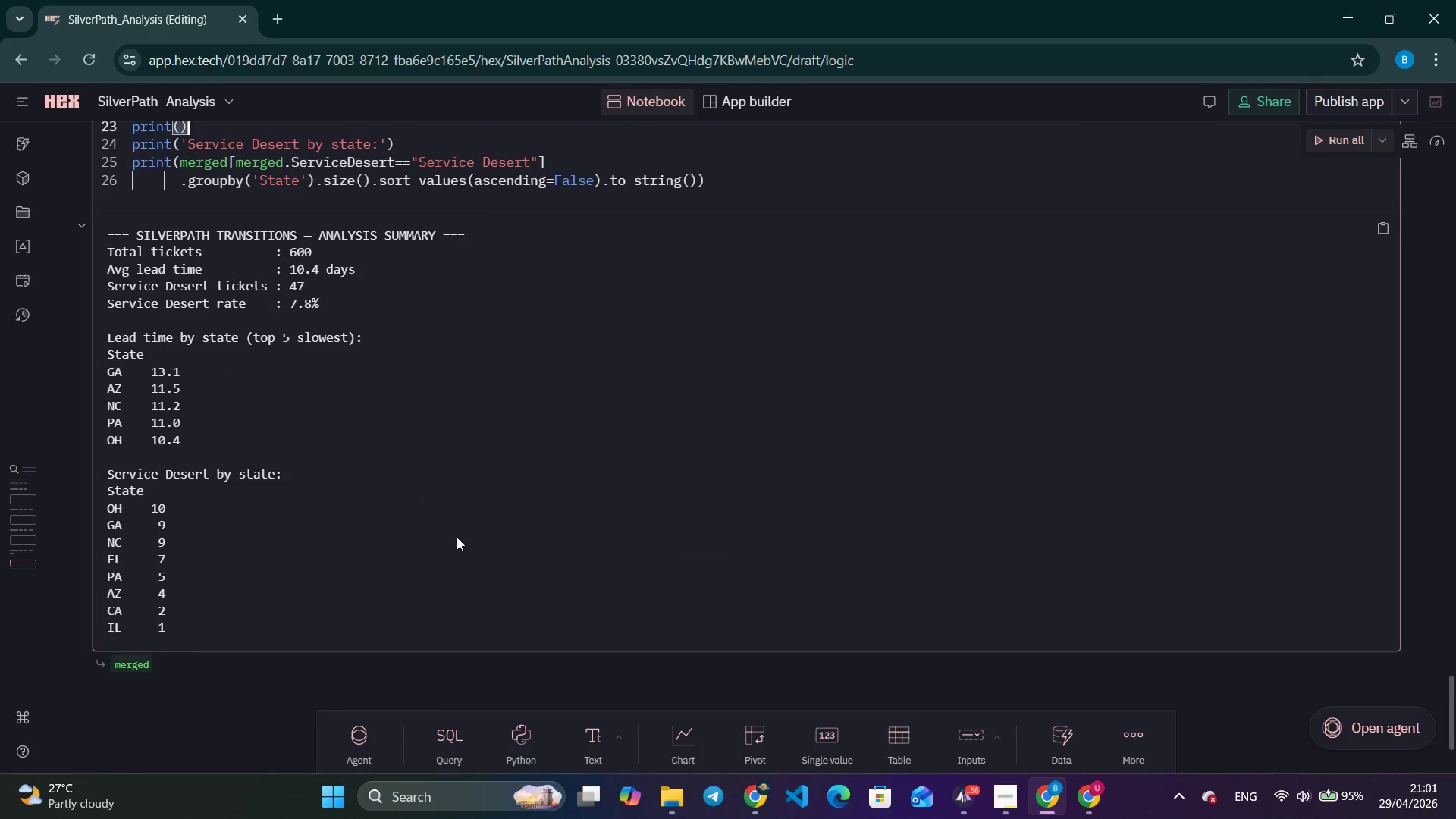 
left_click([506, 343])
 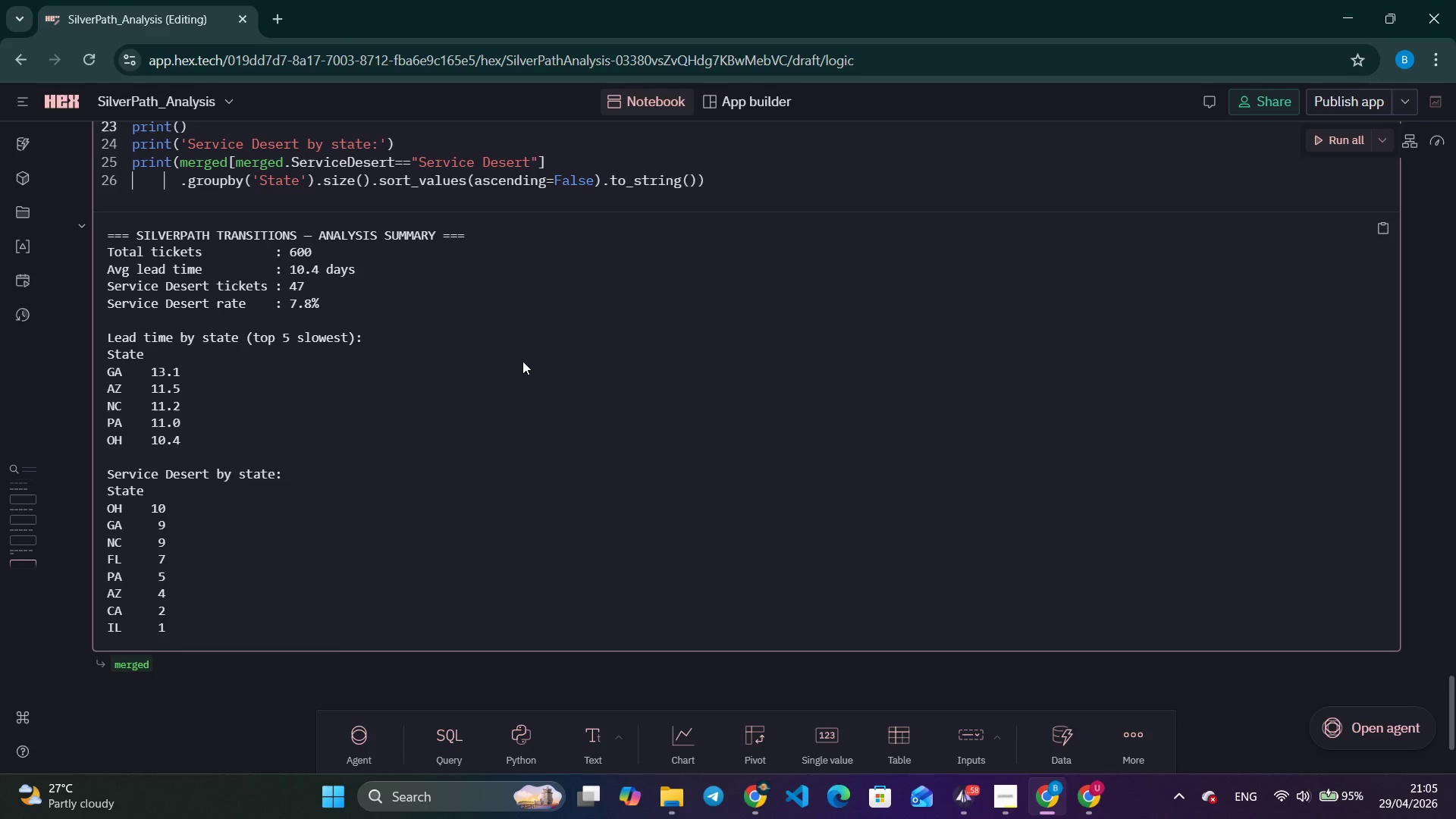 
wait(192.09)
 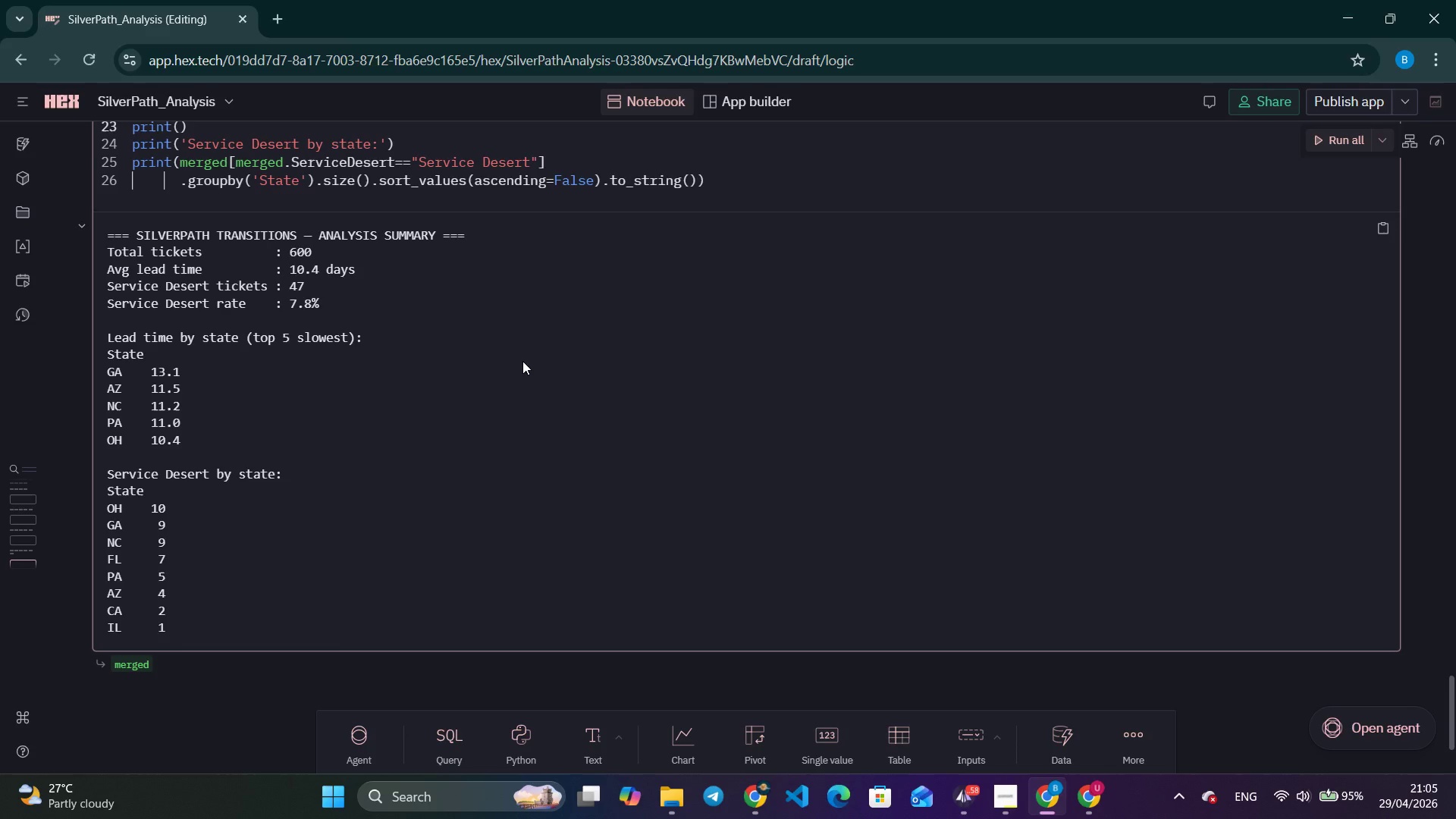 
scroll: coordinate [522, 361], scroll_direction: none, amount: 0.0
 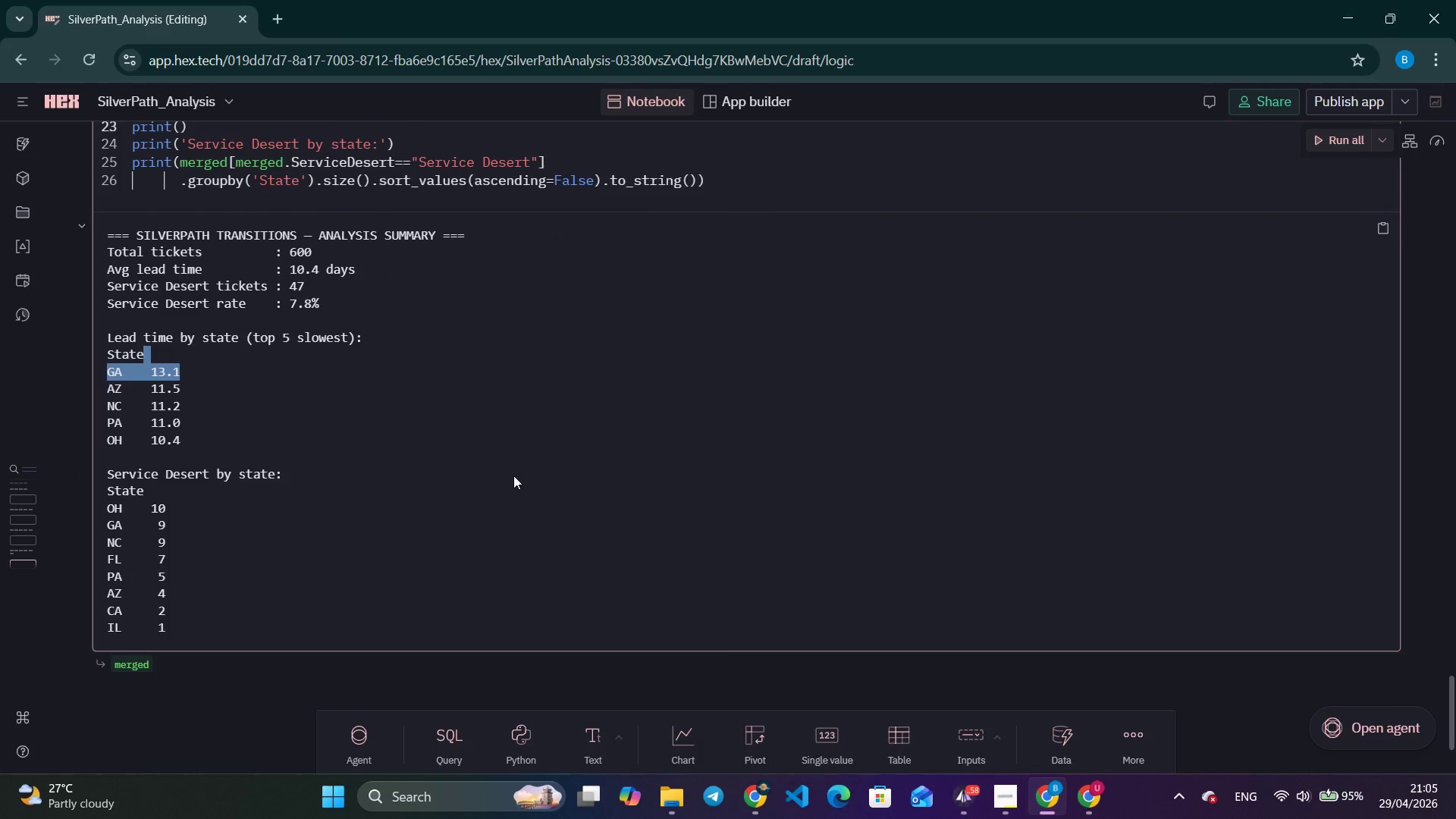 
scroll: coordinate [510, 511], scroll_direction: up, amount: 6.0
 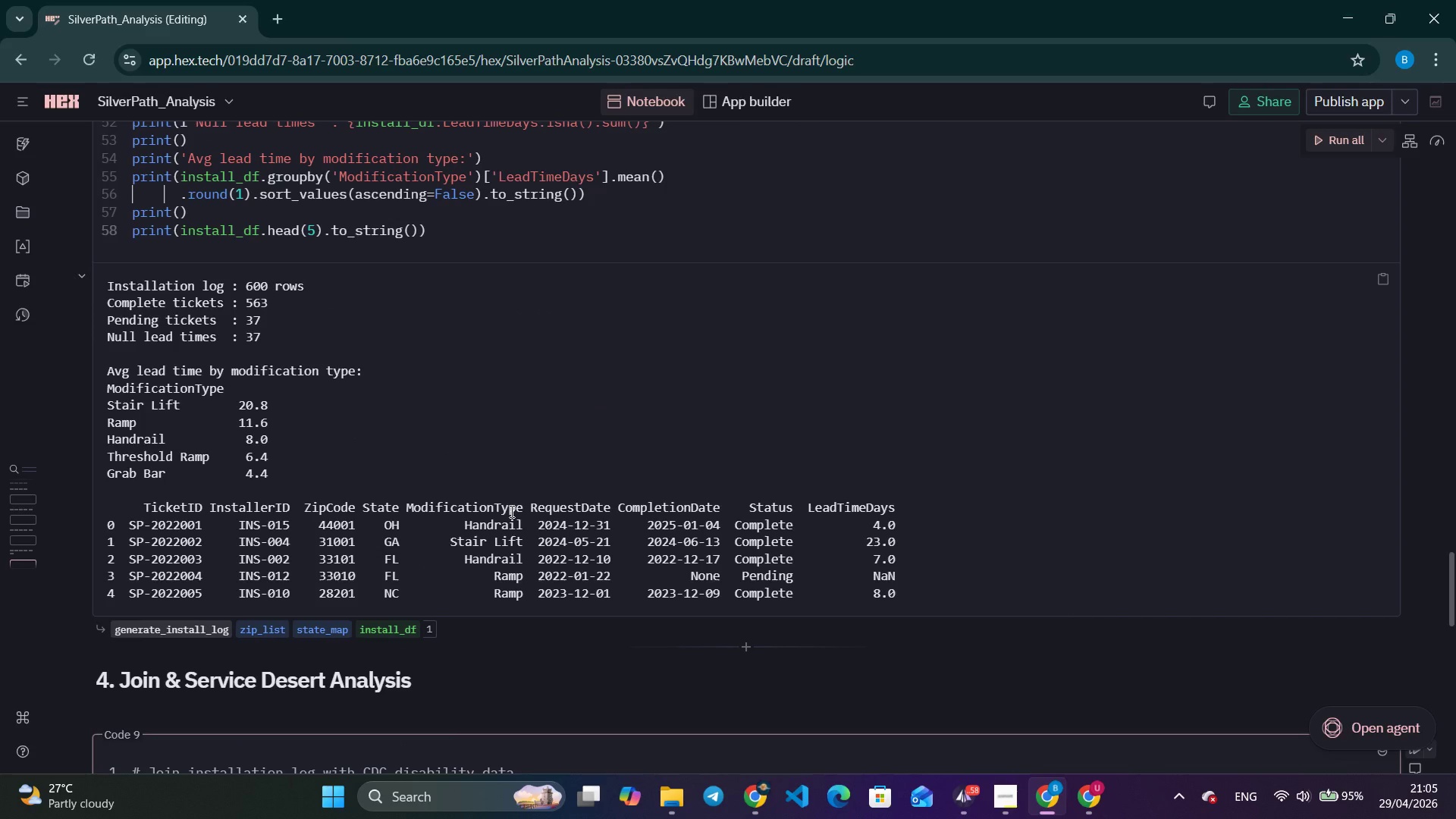 
scroll: coordinate [510, 511], scroll_direction: down, amount: 3.0
 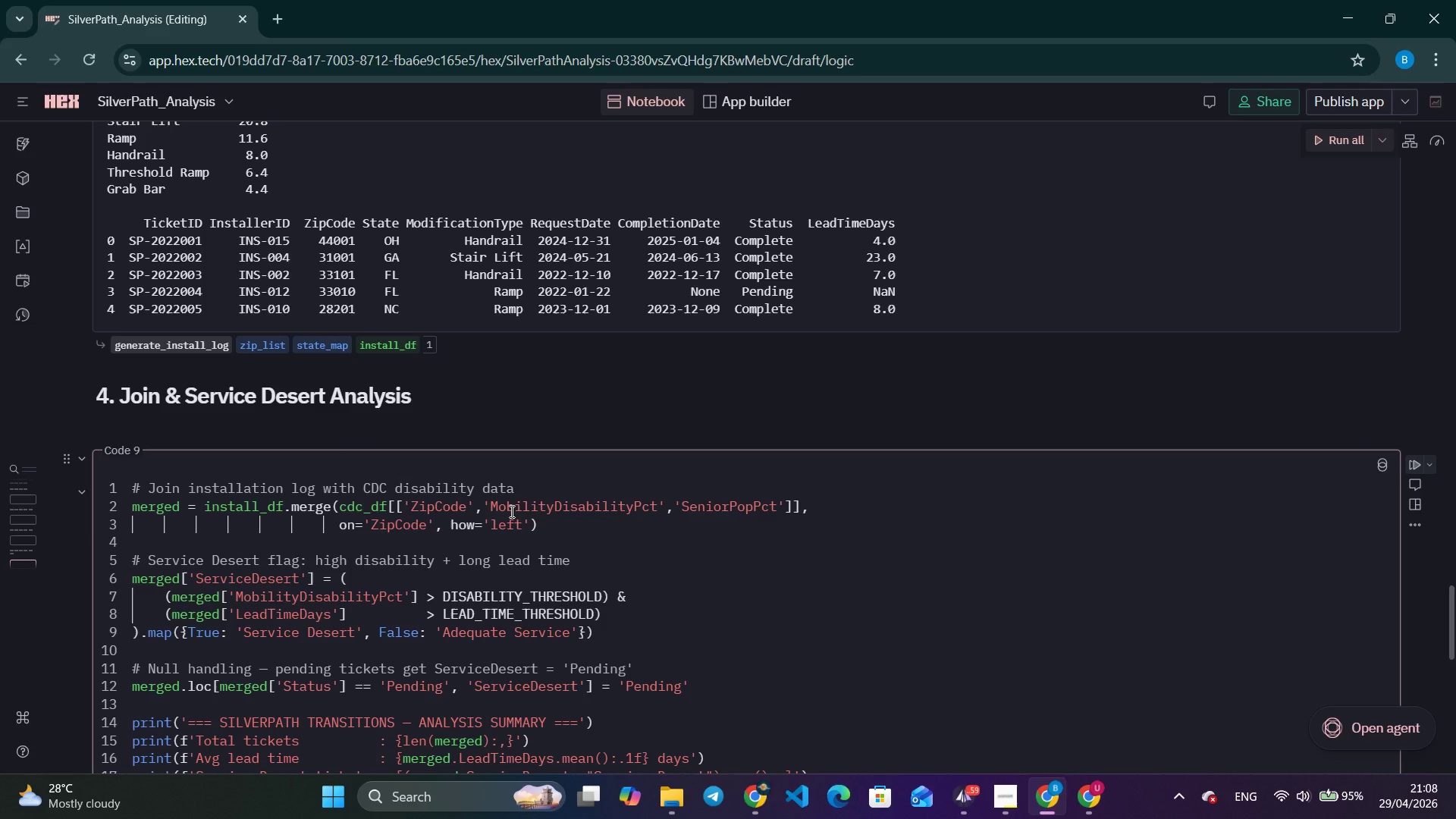 
wait(179.58)
 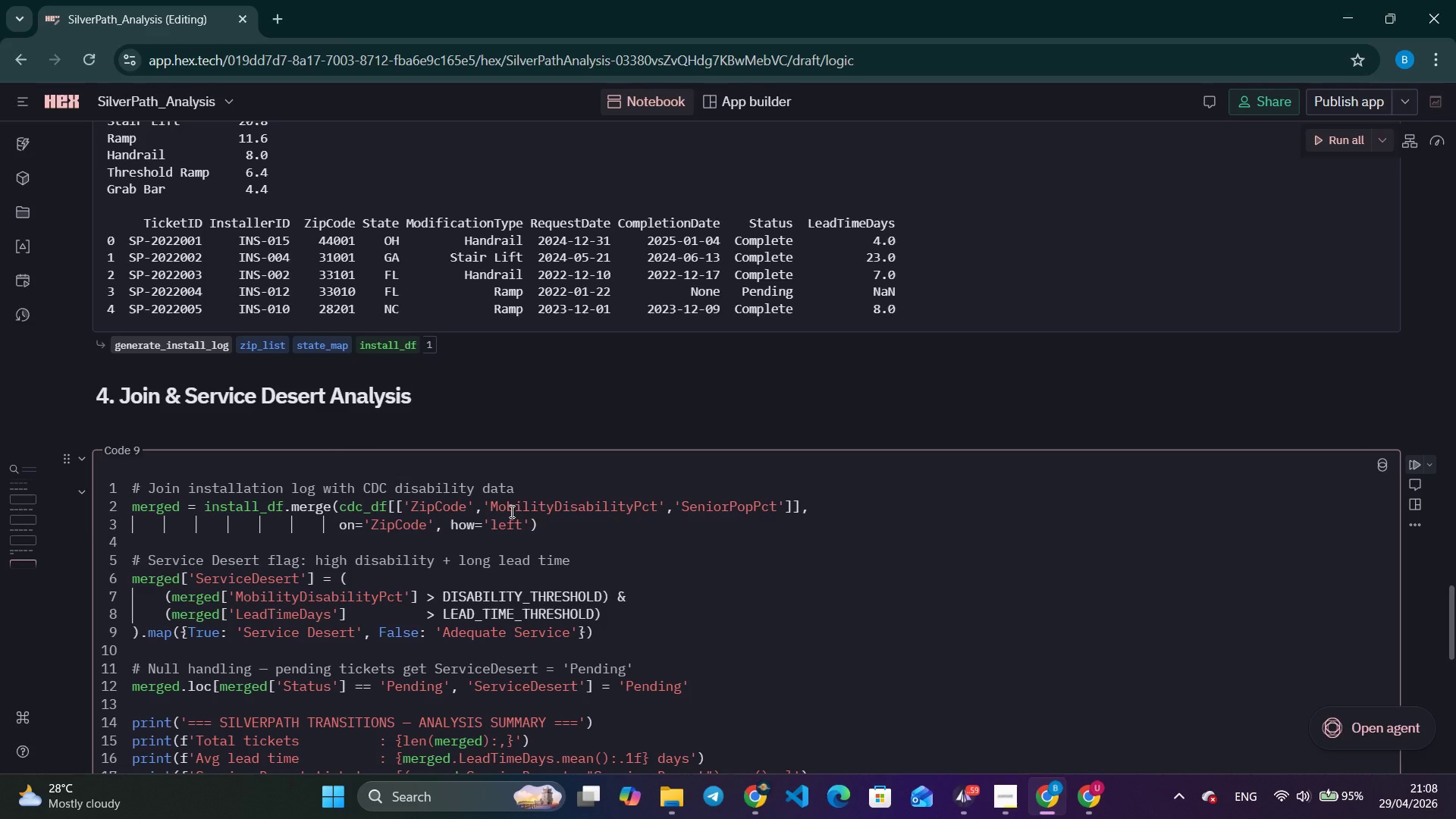 
scroll: coordinate [443, 507], scroll_direction: down, amount: 9.0
 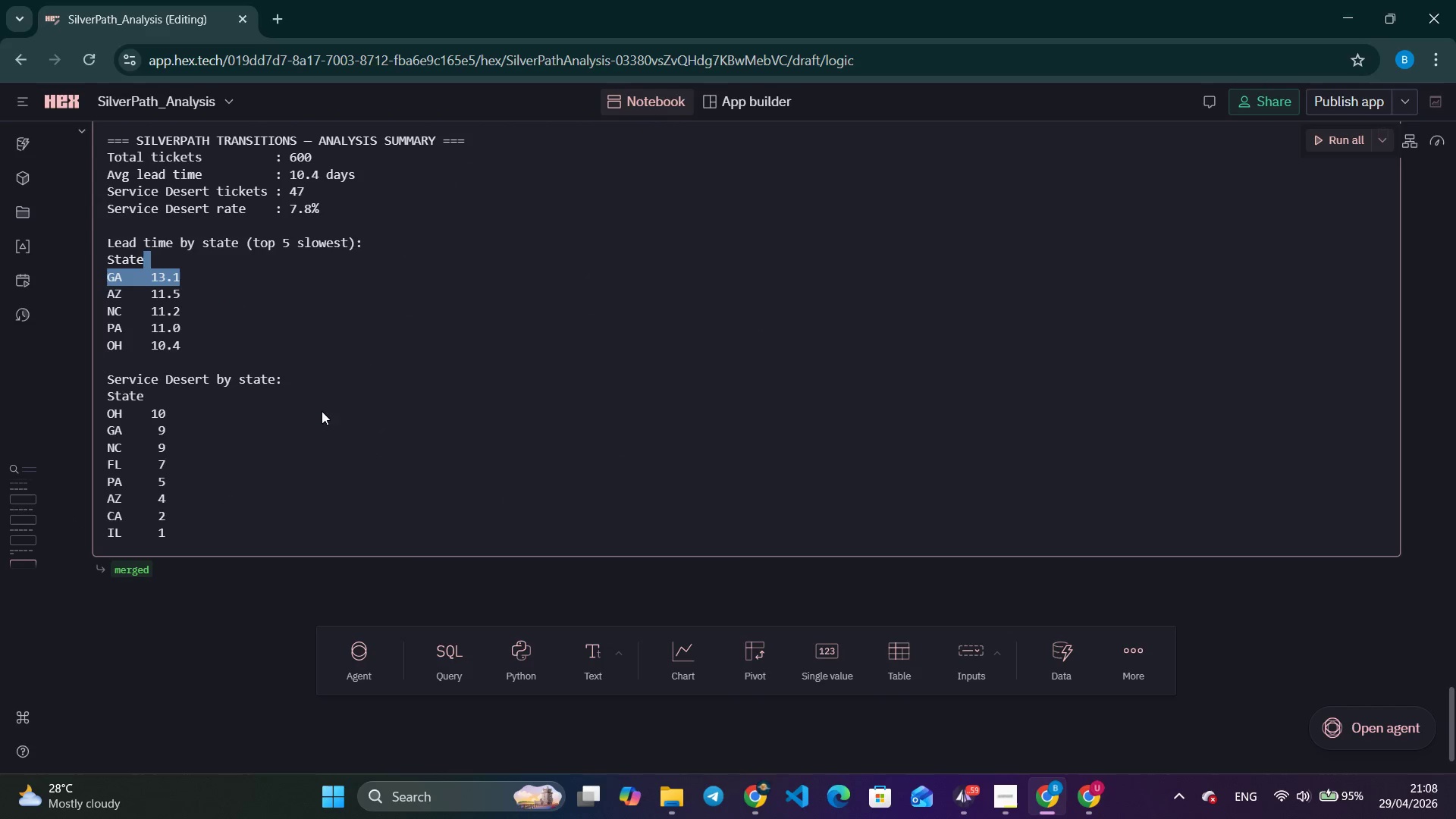 
left_click([606, 664])
 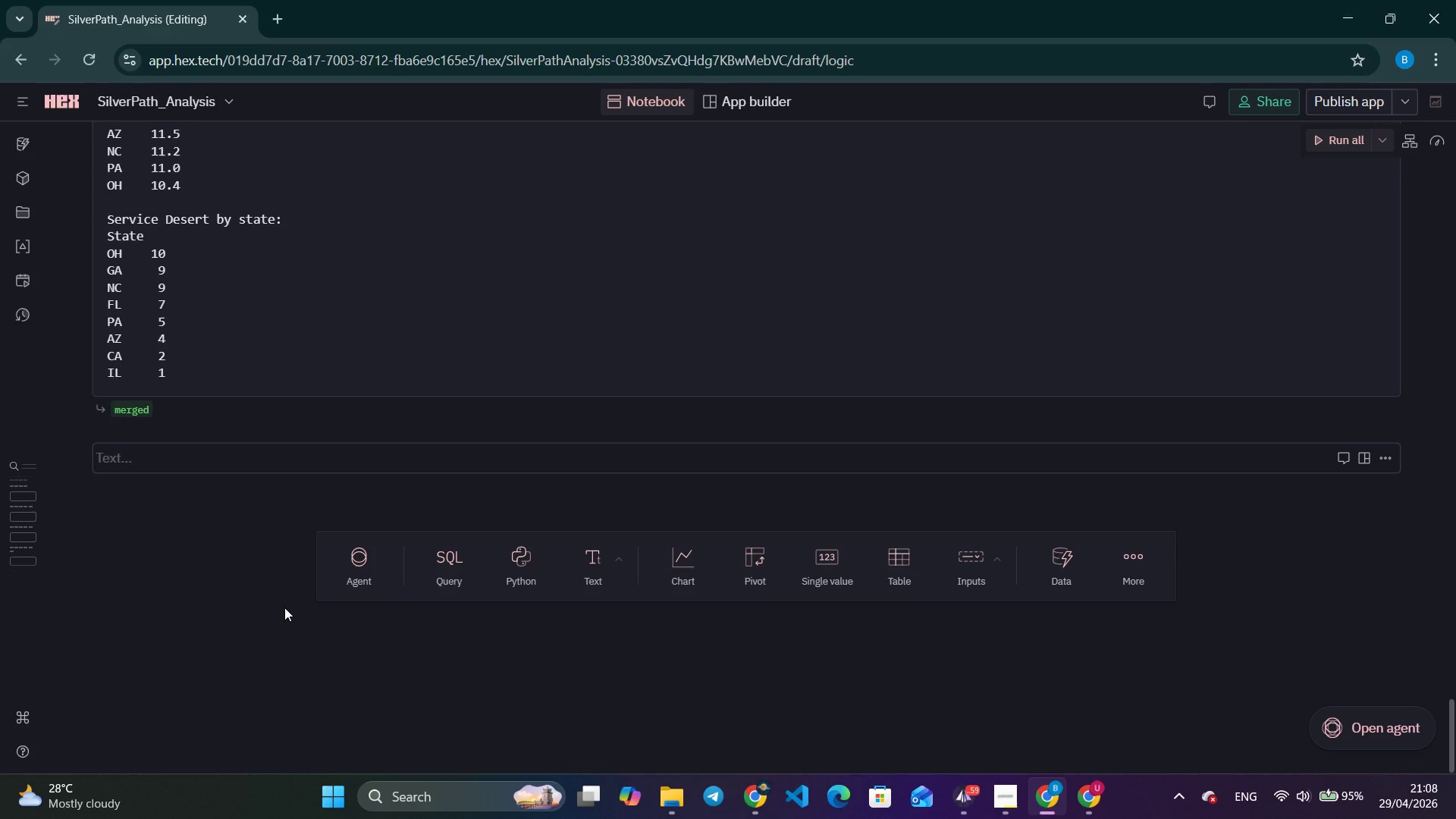 
type(### )
 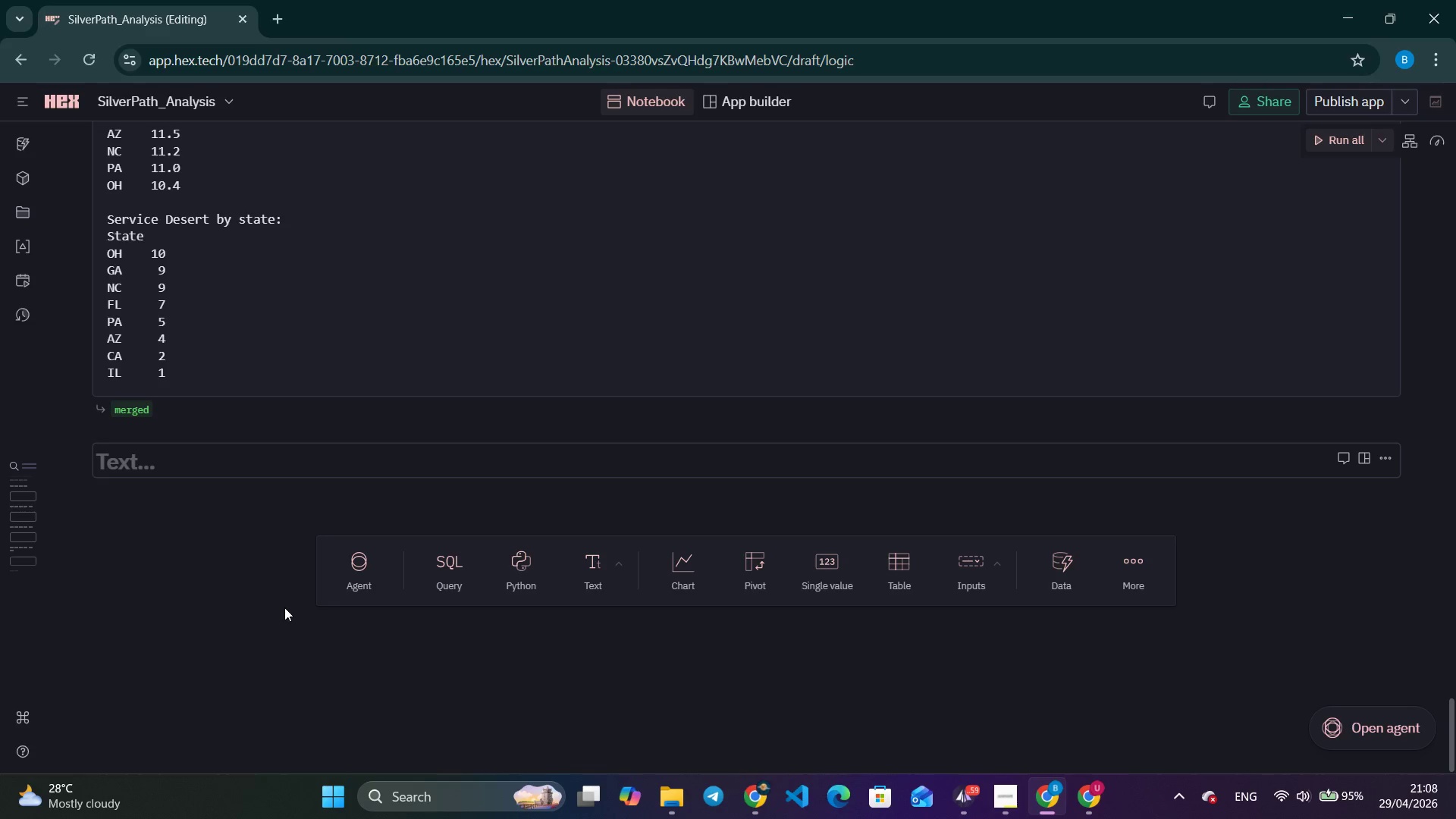 
wait(13.27)
 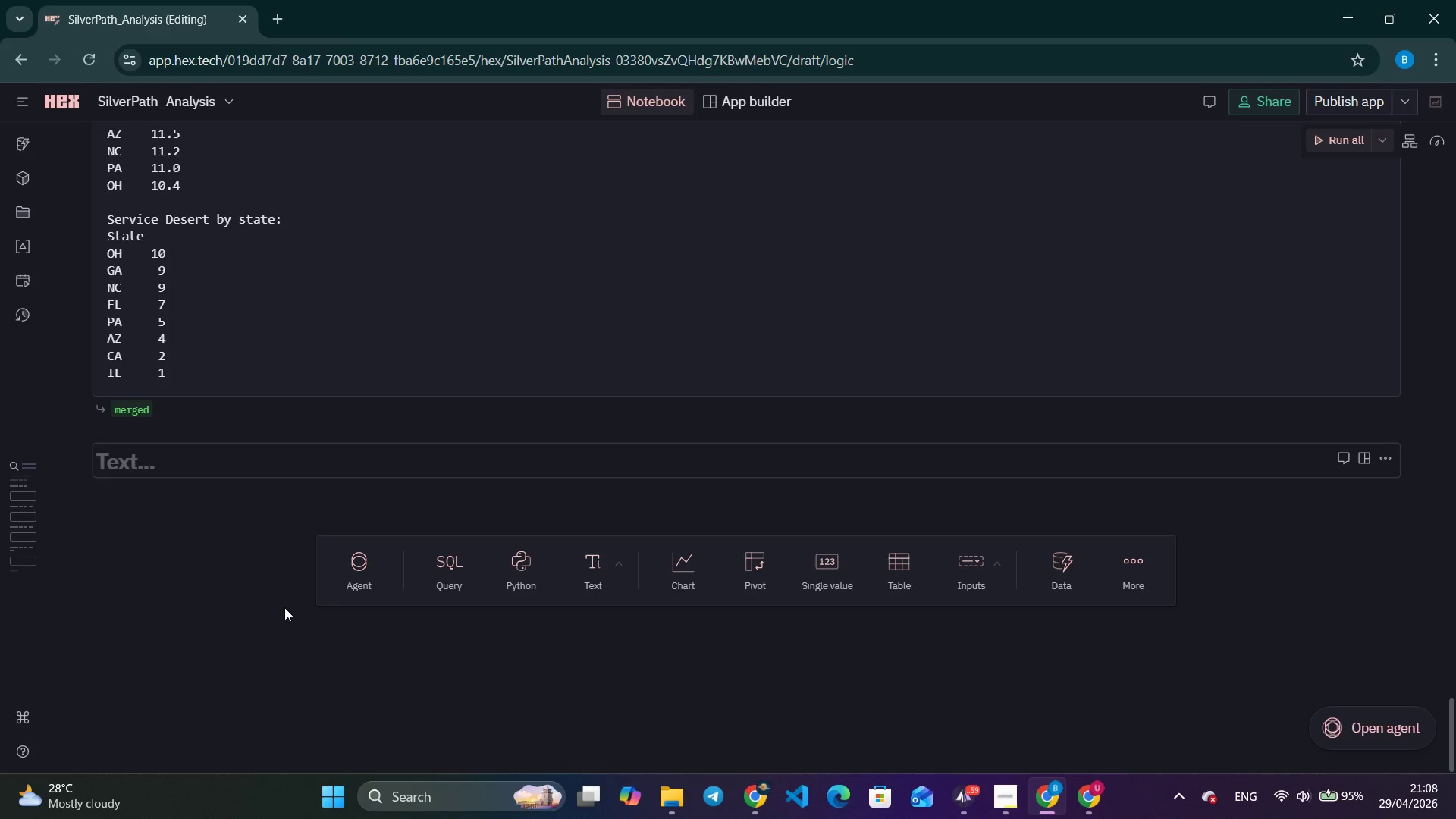 
left_click_drag(start_coordinate=[284, 607], to_coordinate=[283, 623])
 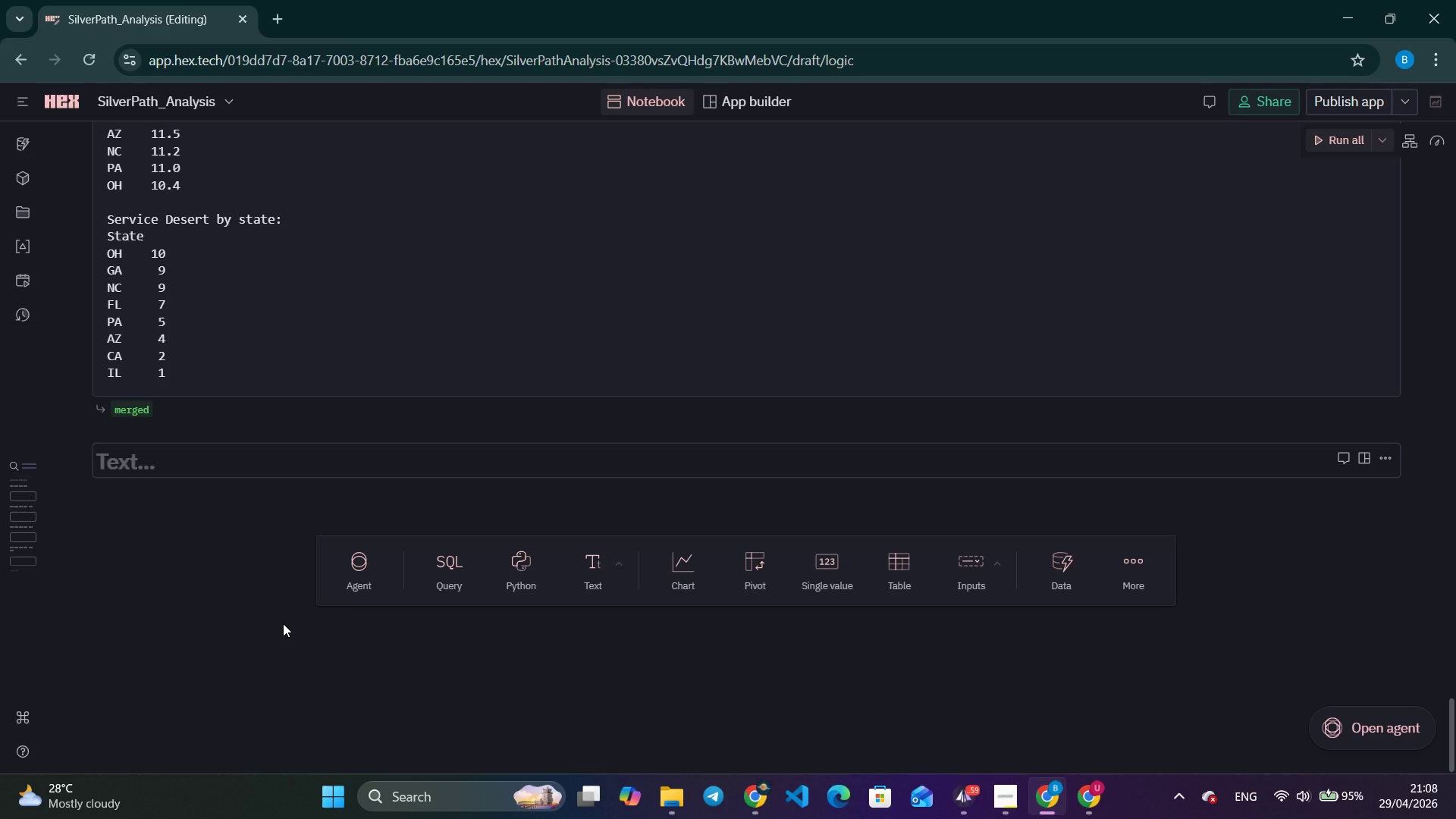 
wait(6.11)
 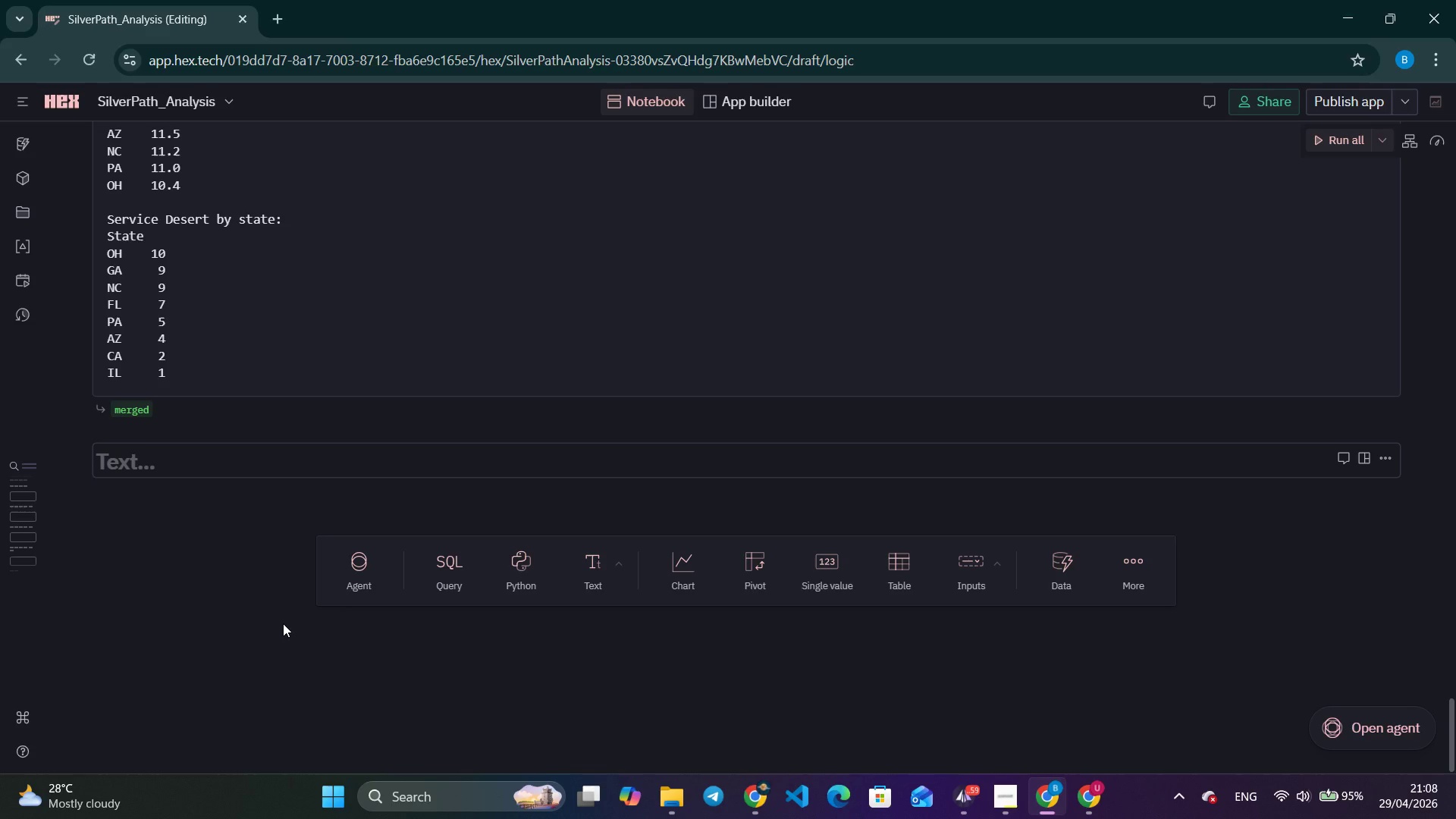 
left_click([149, 459])
 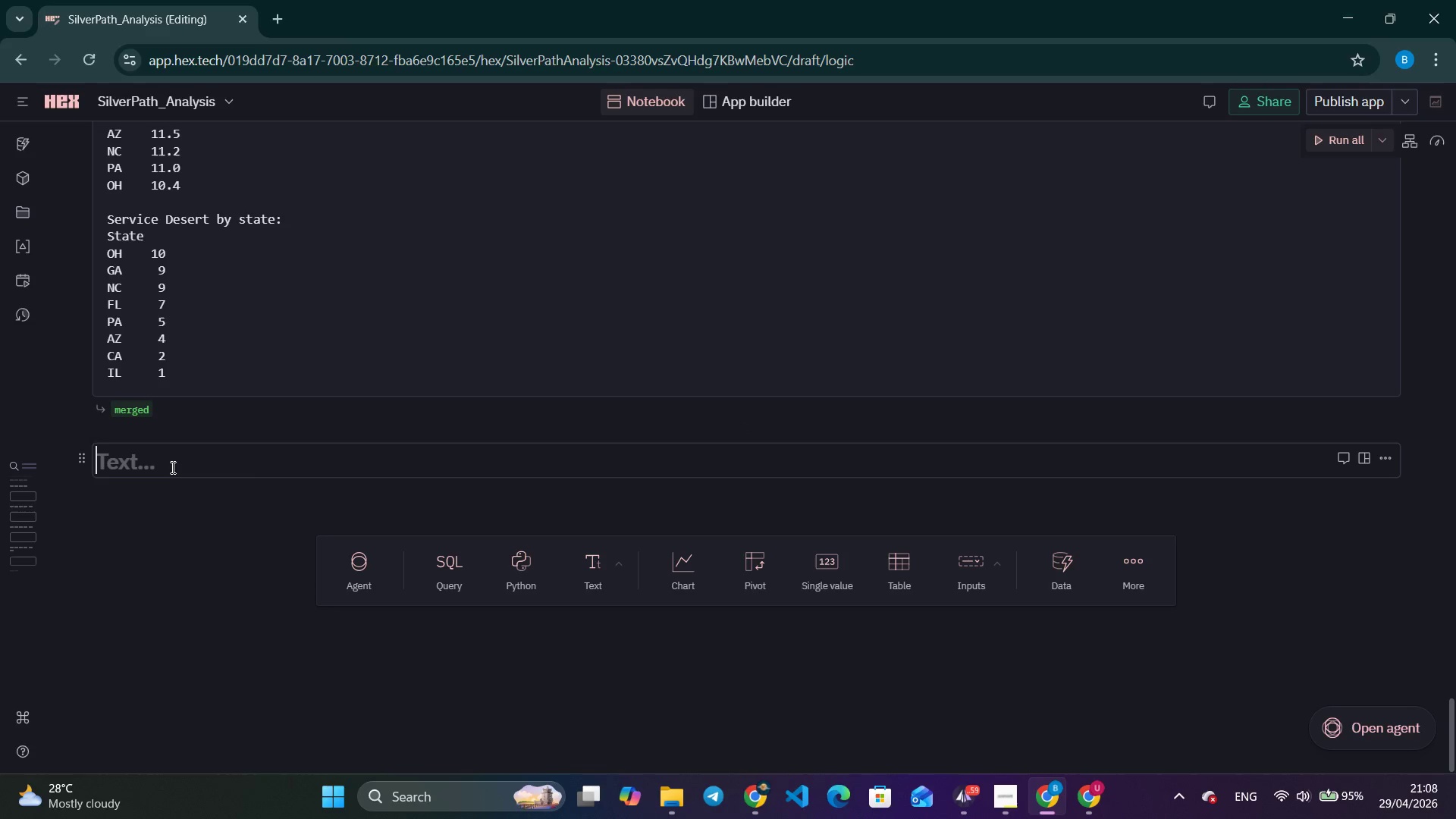 
type(5. Export Clean Datsets)
 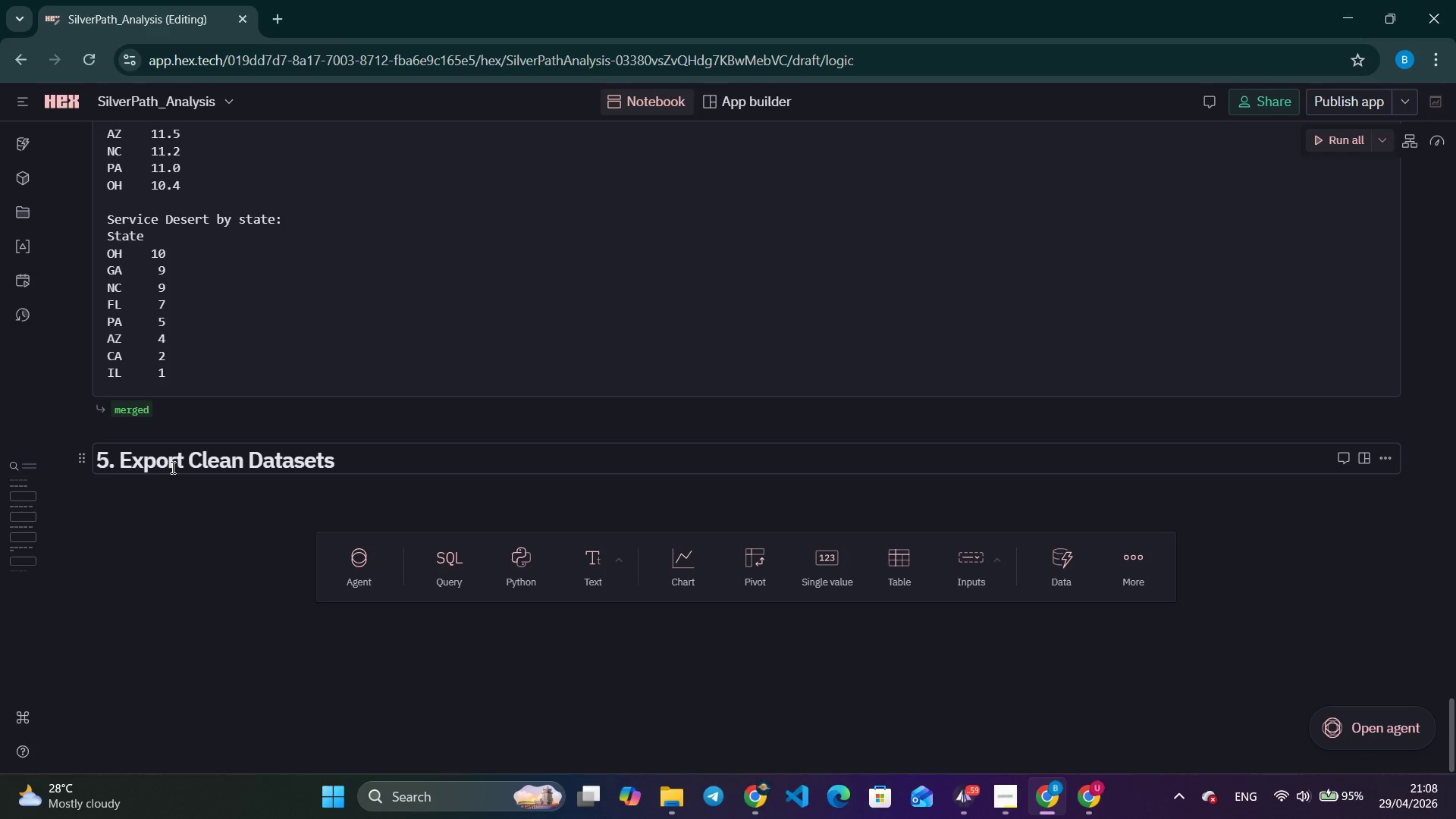 
left_click([544, 572])
 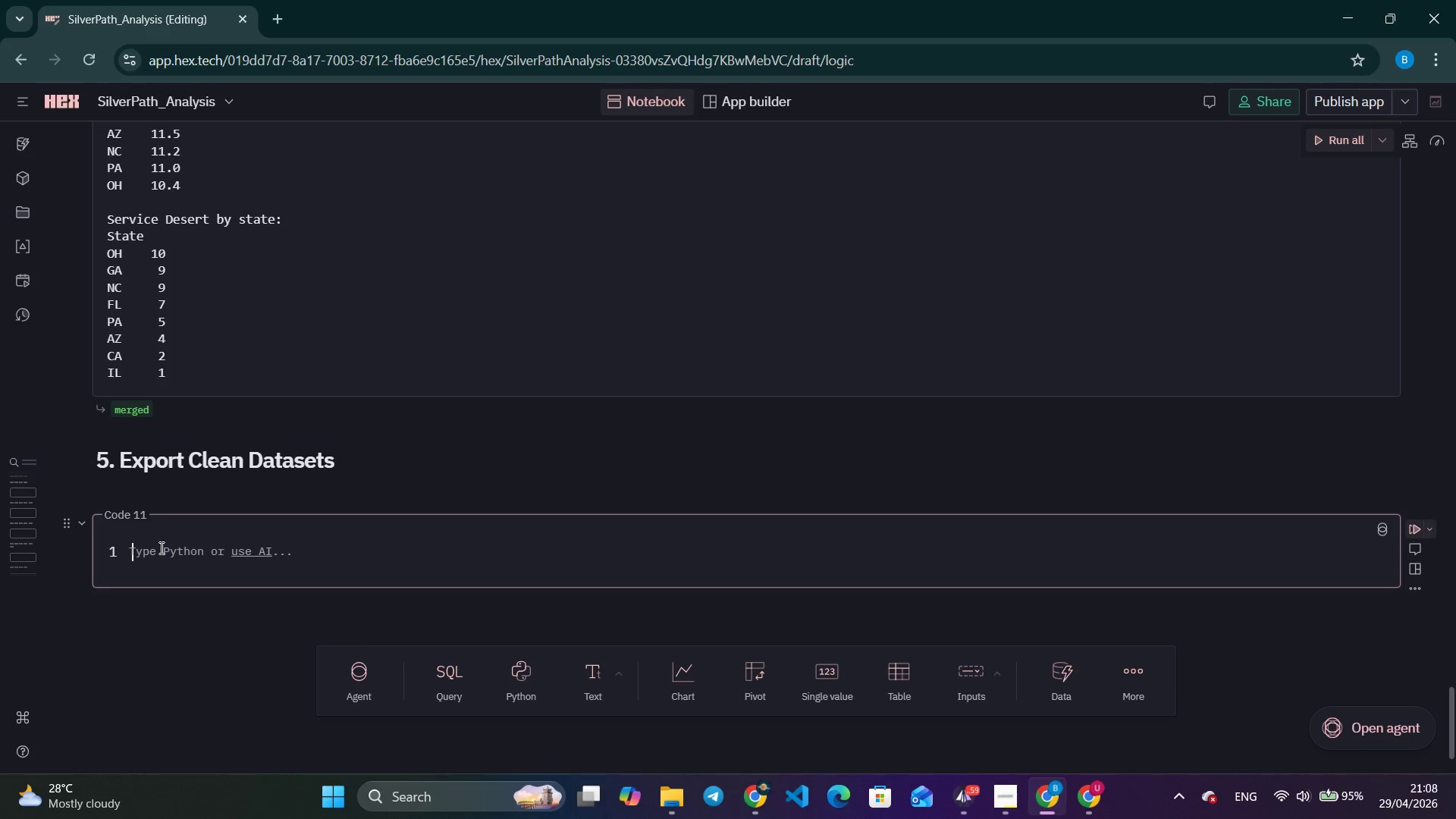 
key(Shift+ShiftRight)
 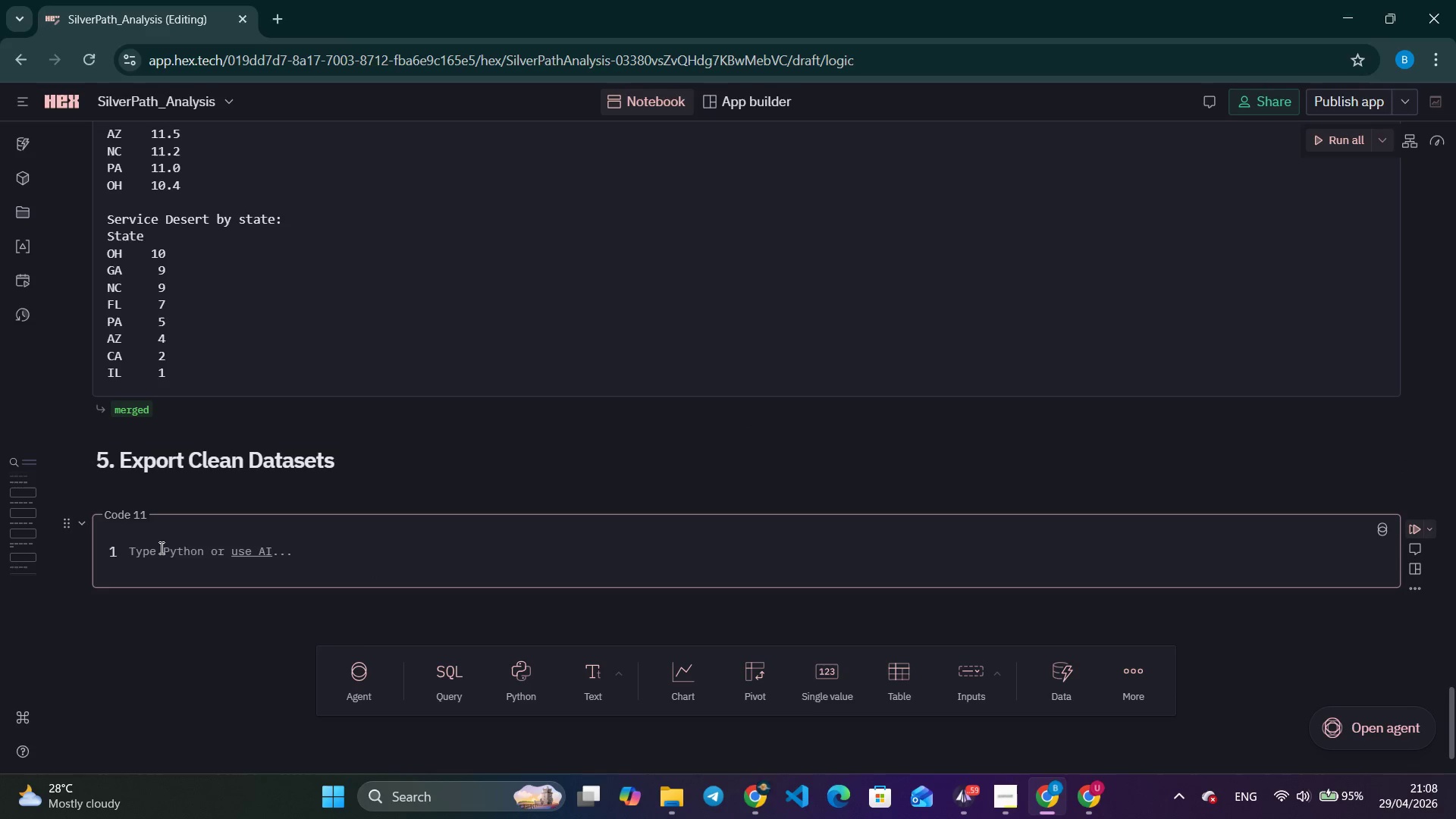 
key(Shift+3)
 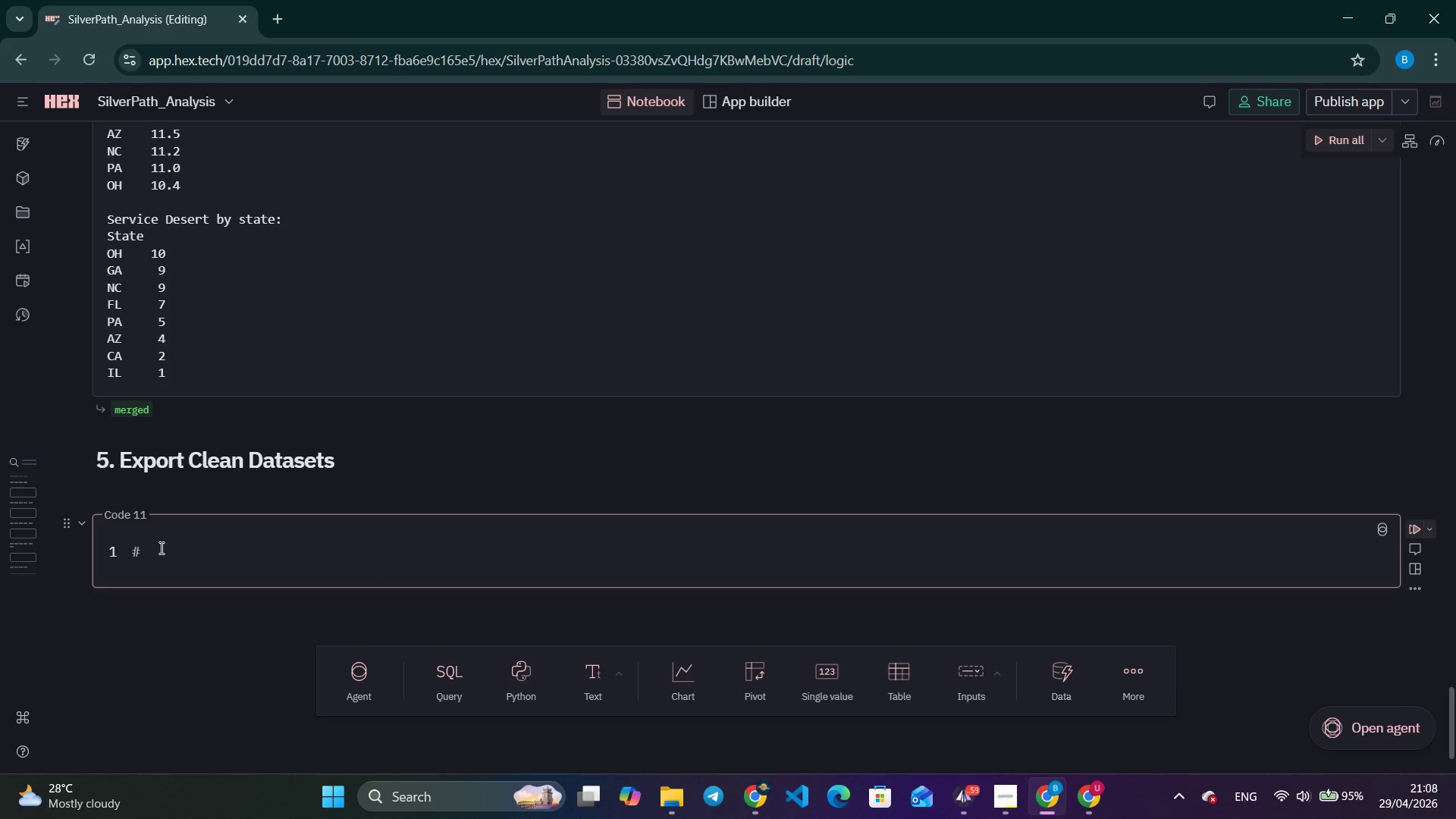 
key(Alt+Tab)
 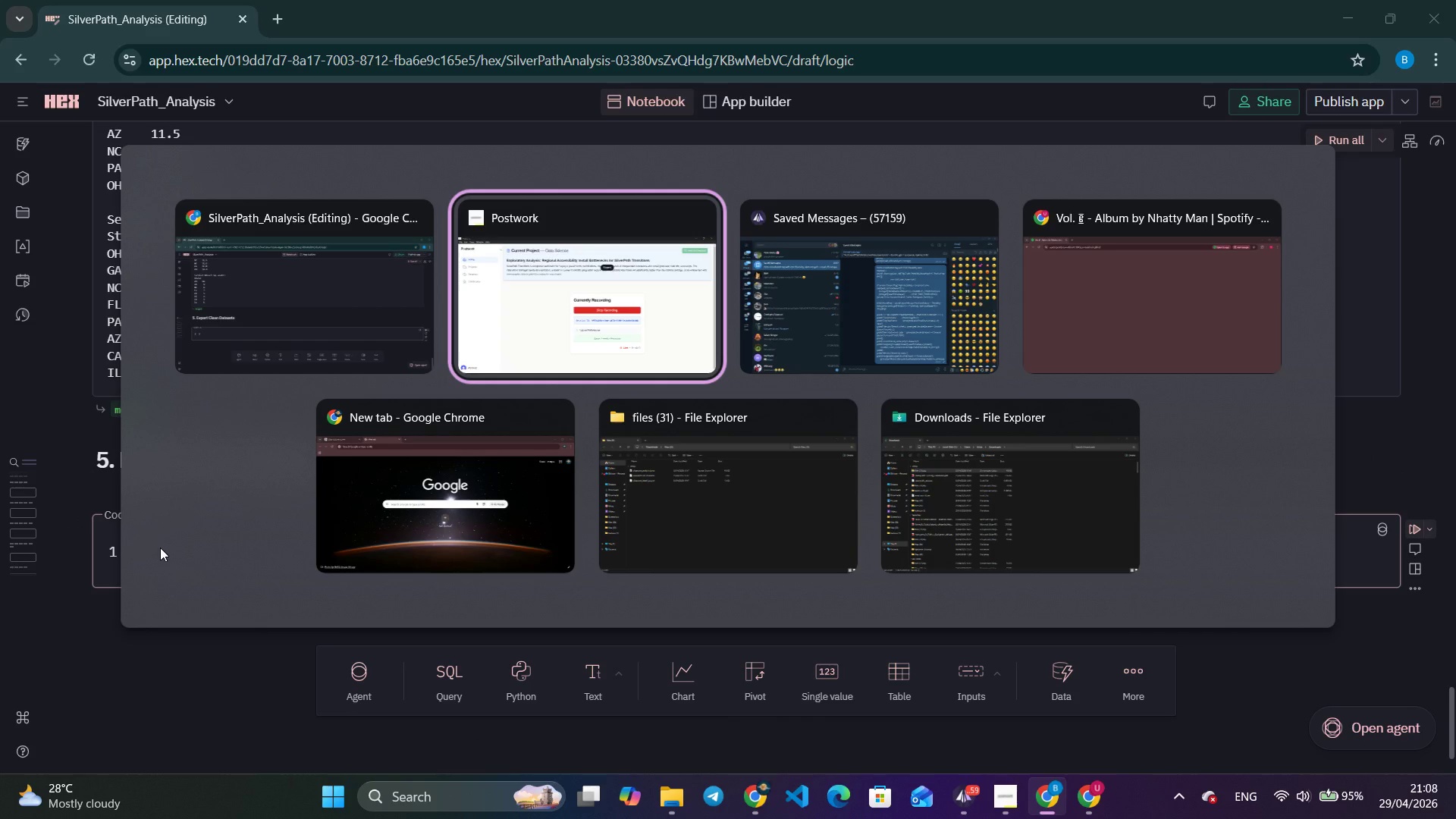 
key(Alt+Tab)
 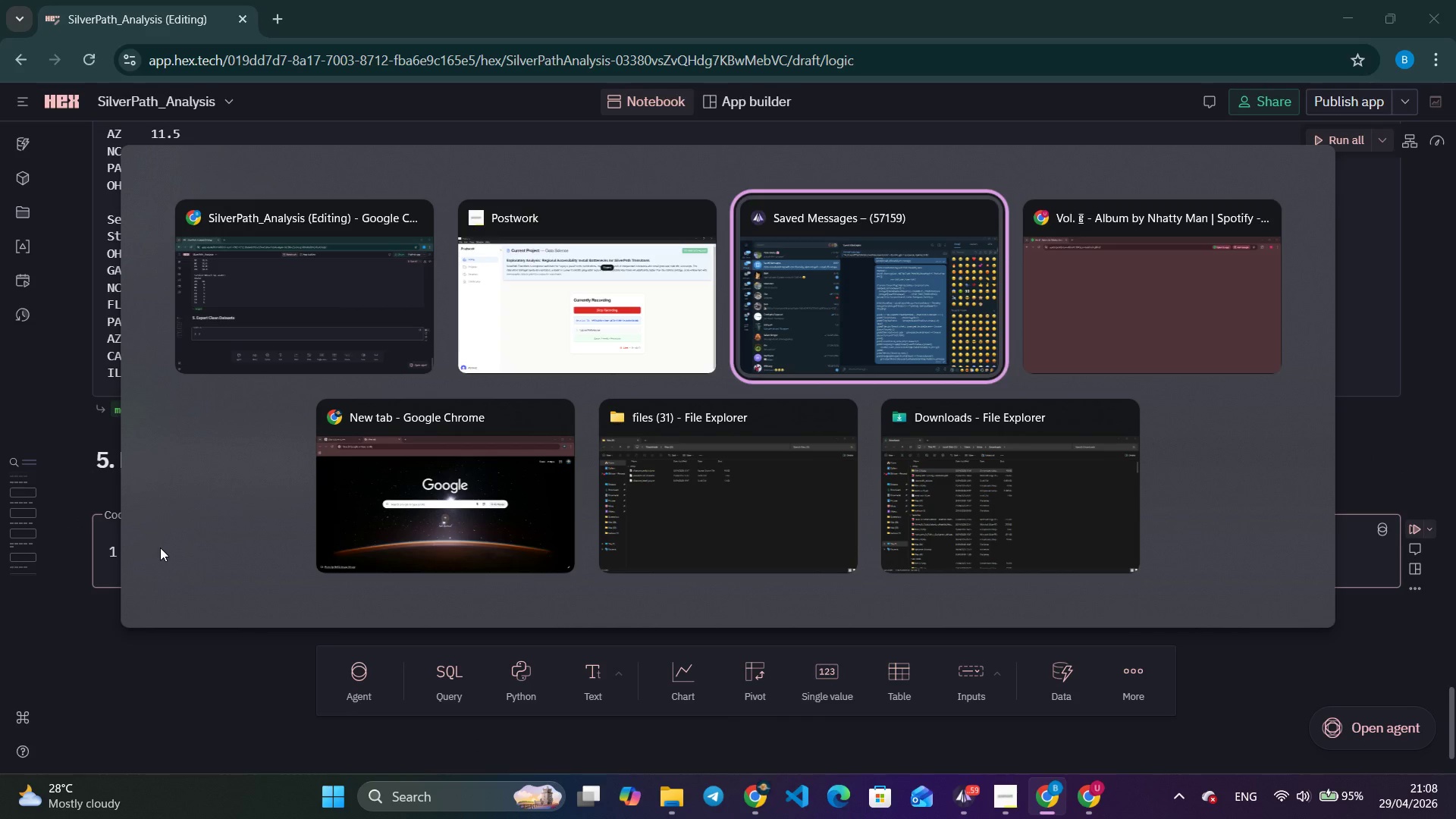 
key(Alt+Tab)
 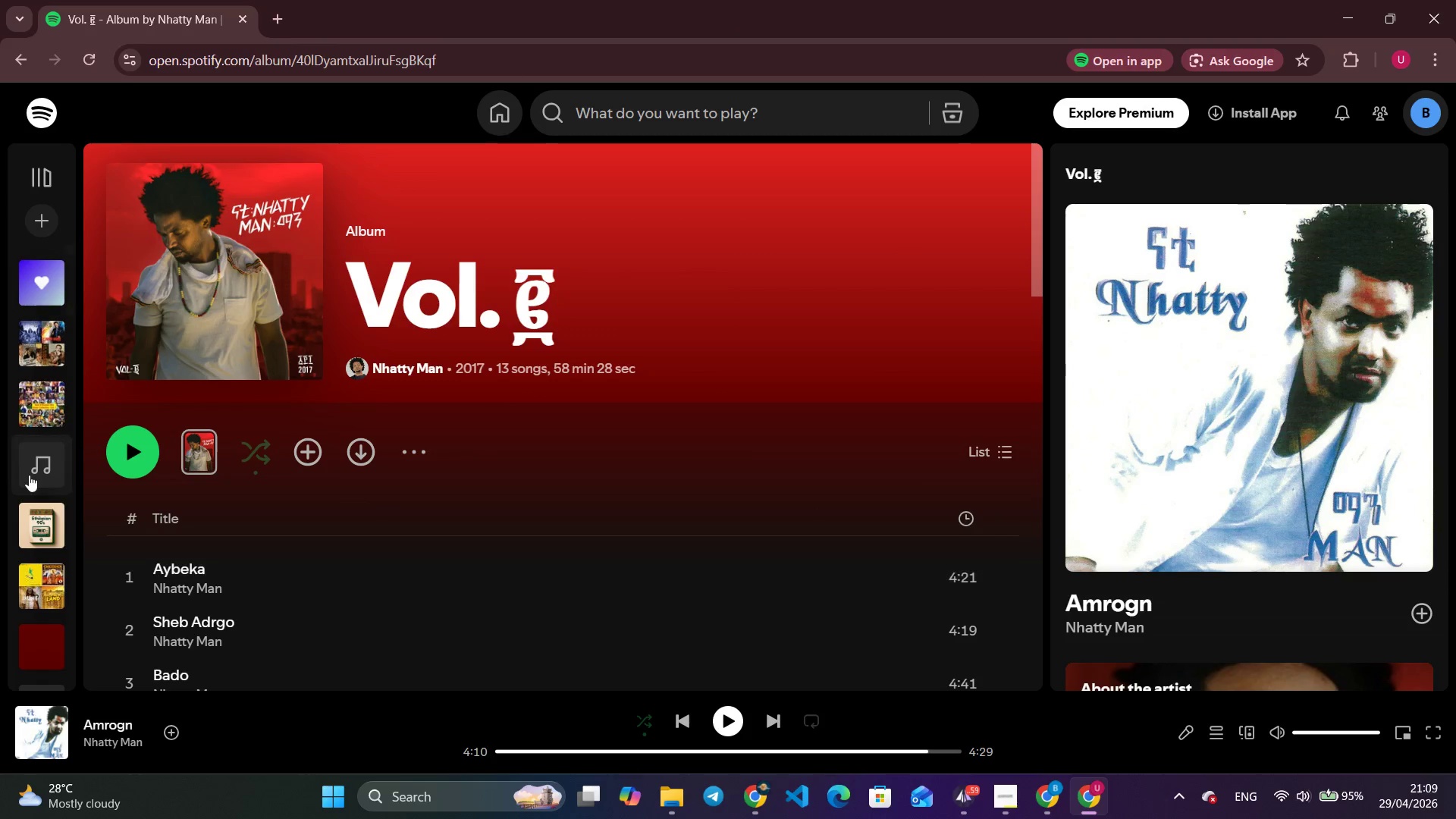 
left_click([52, 123])
 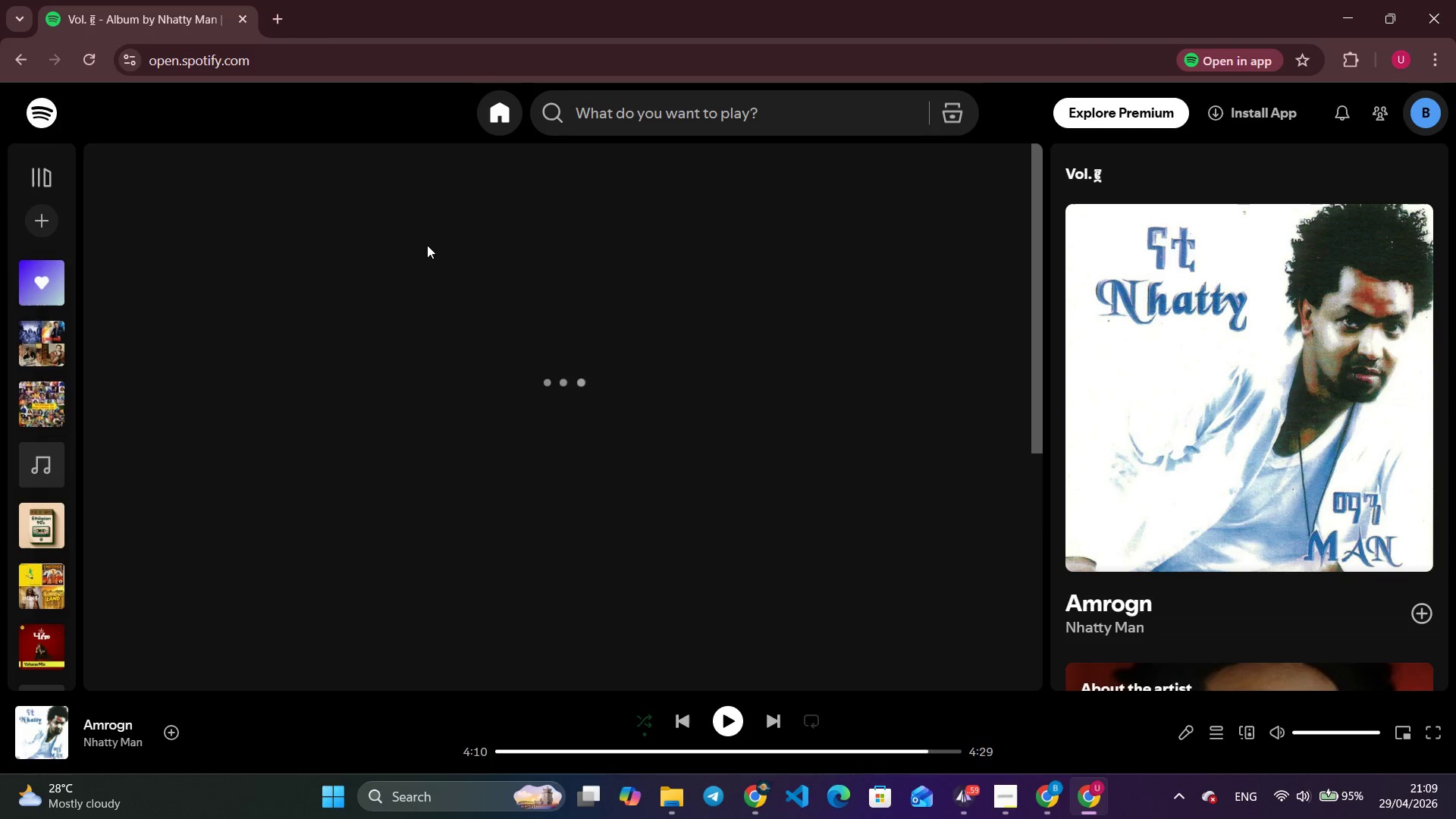 
left_click([997, 792])